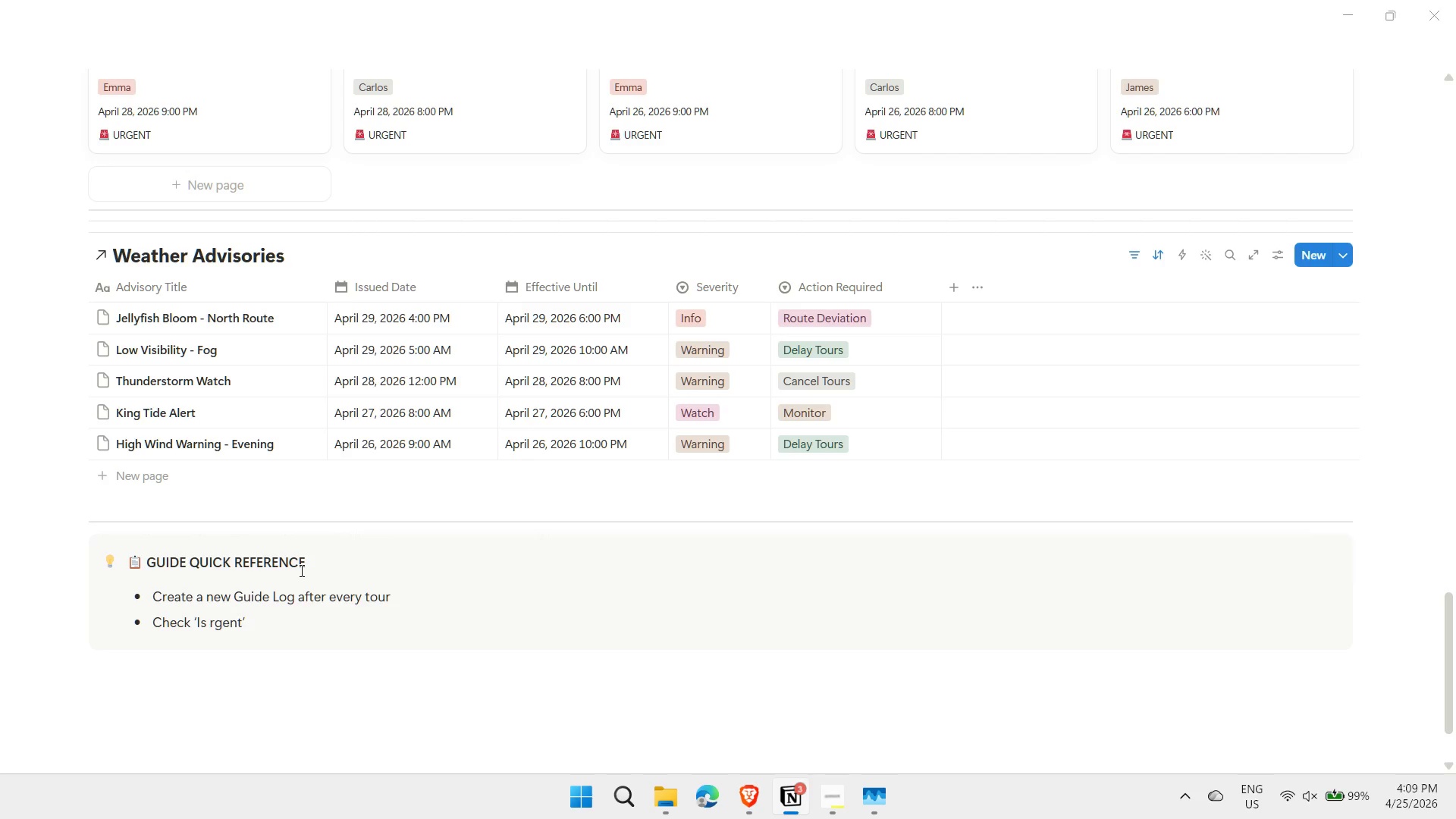 
key(Shift+U)
 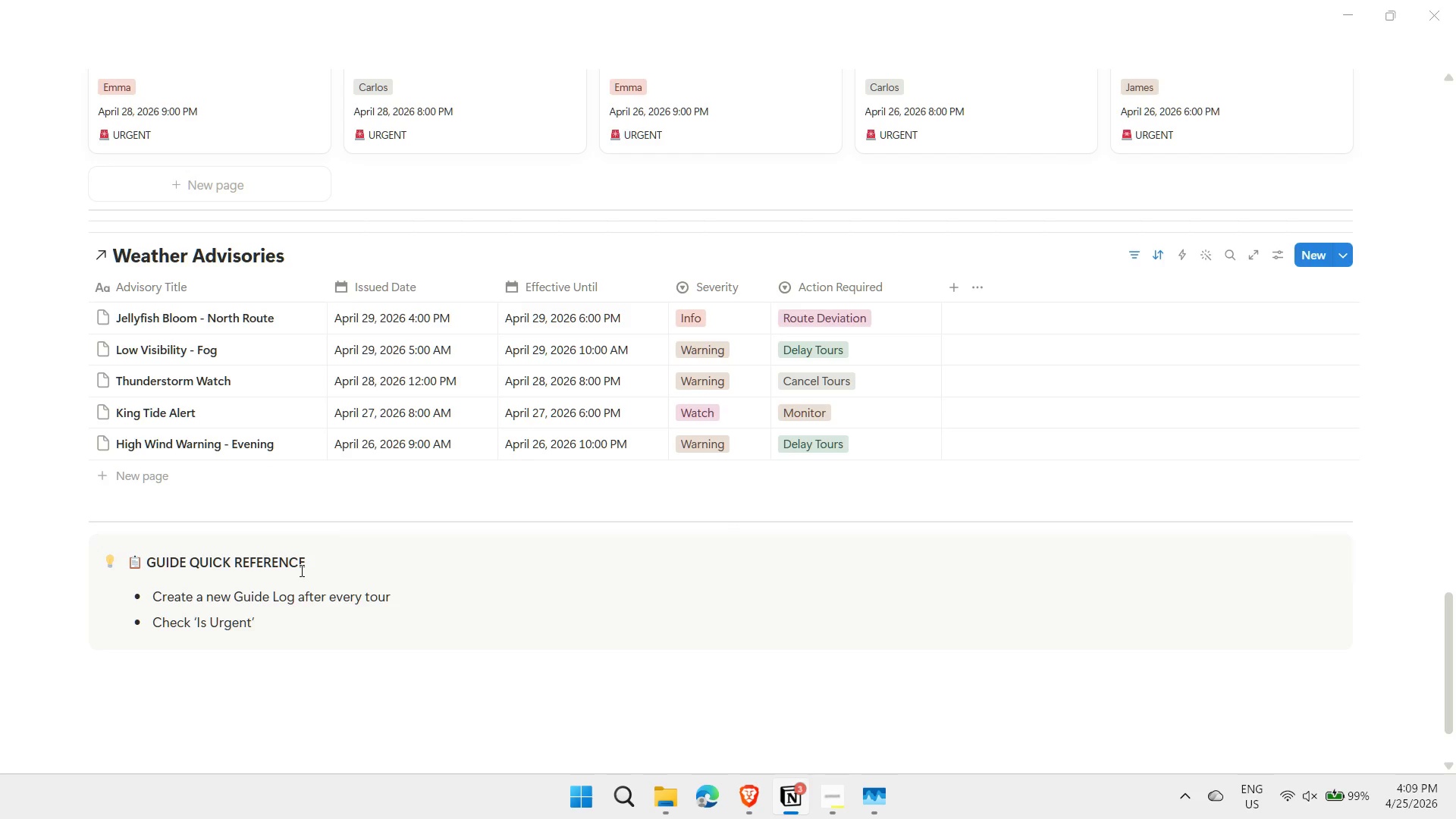 
key(ArrowRight)
 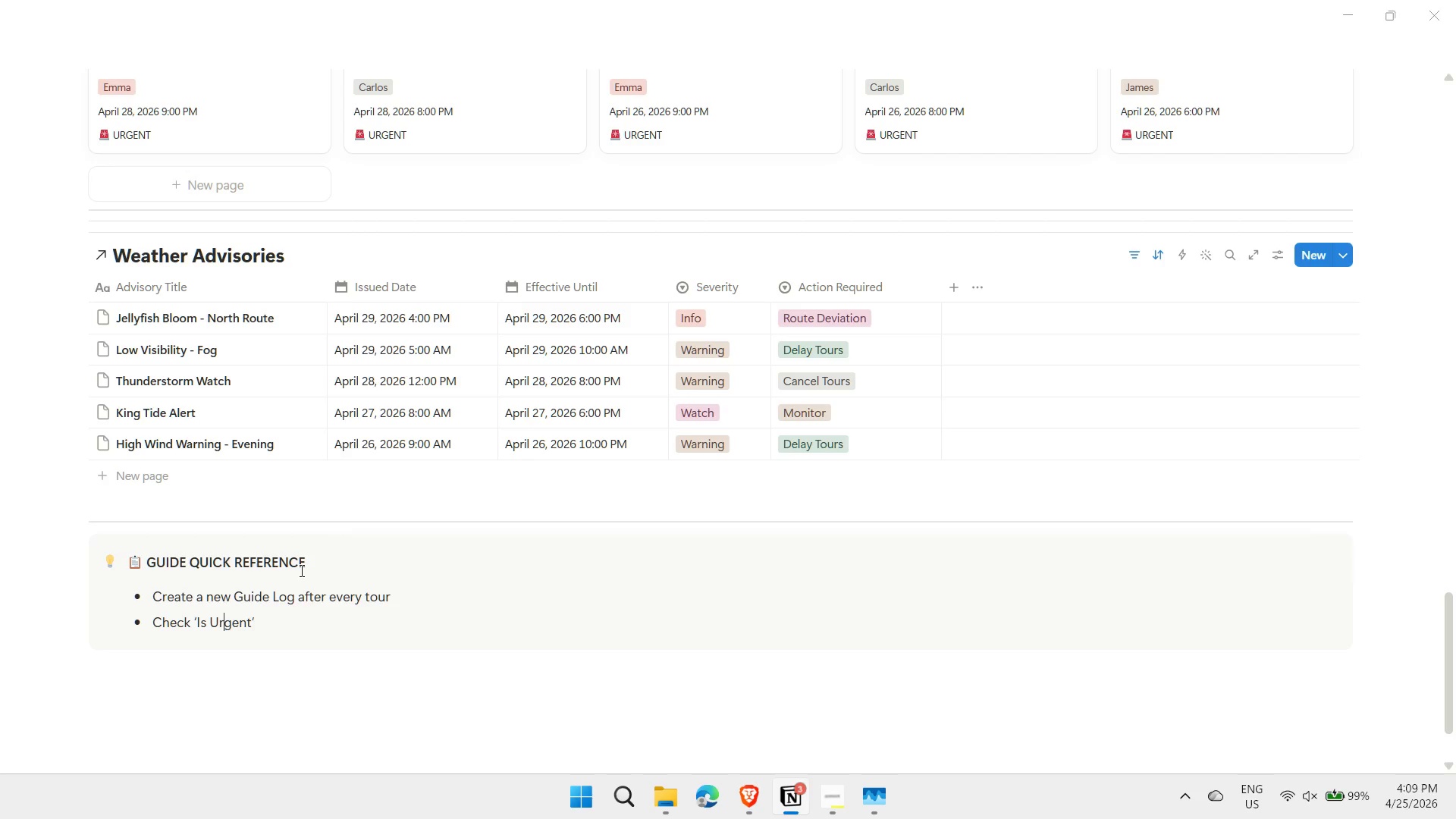 
key(ArrowRight)
 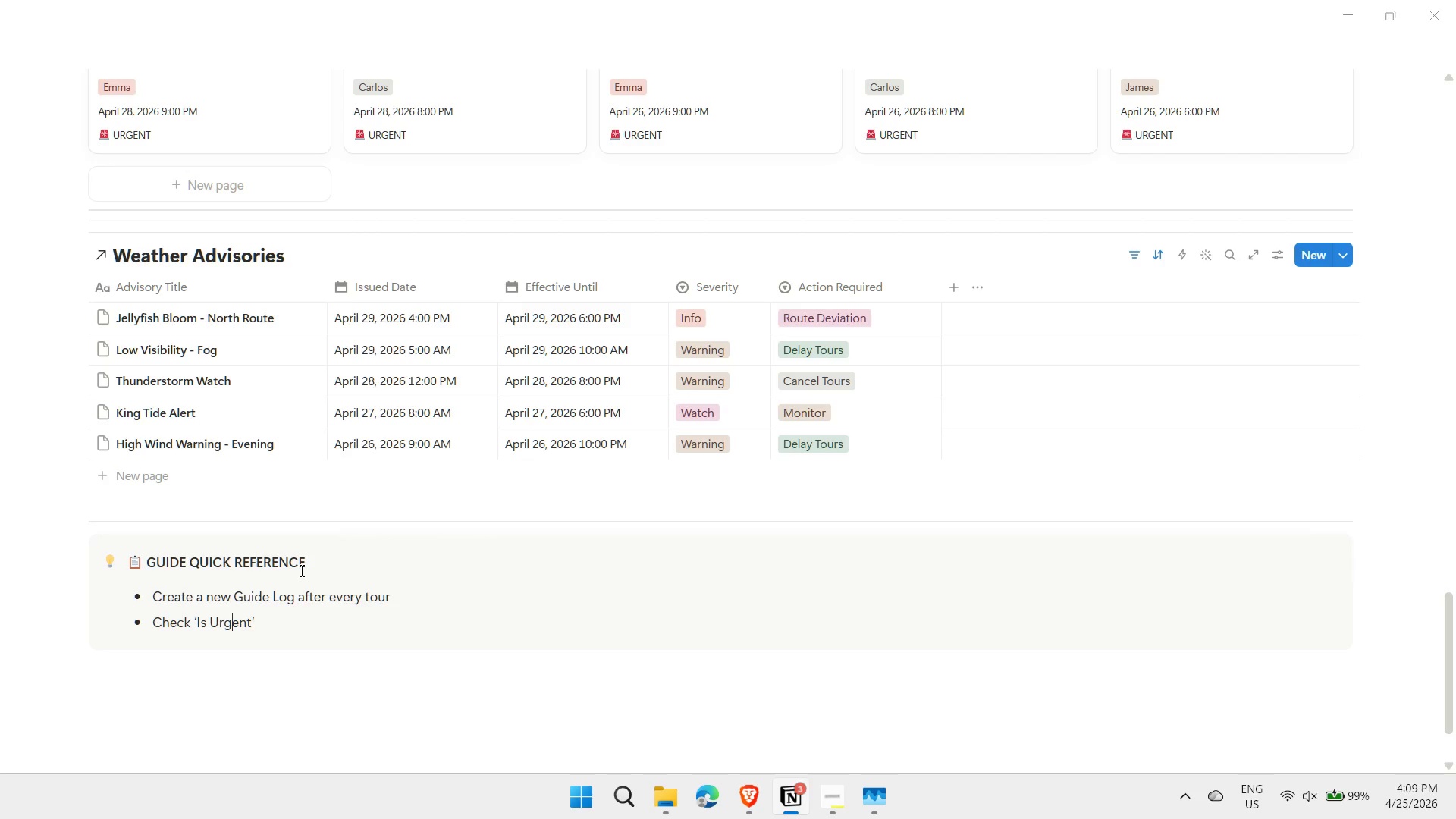 
key(ArrowRight)
 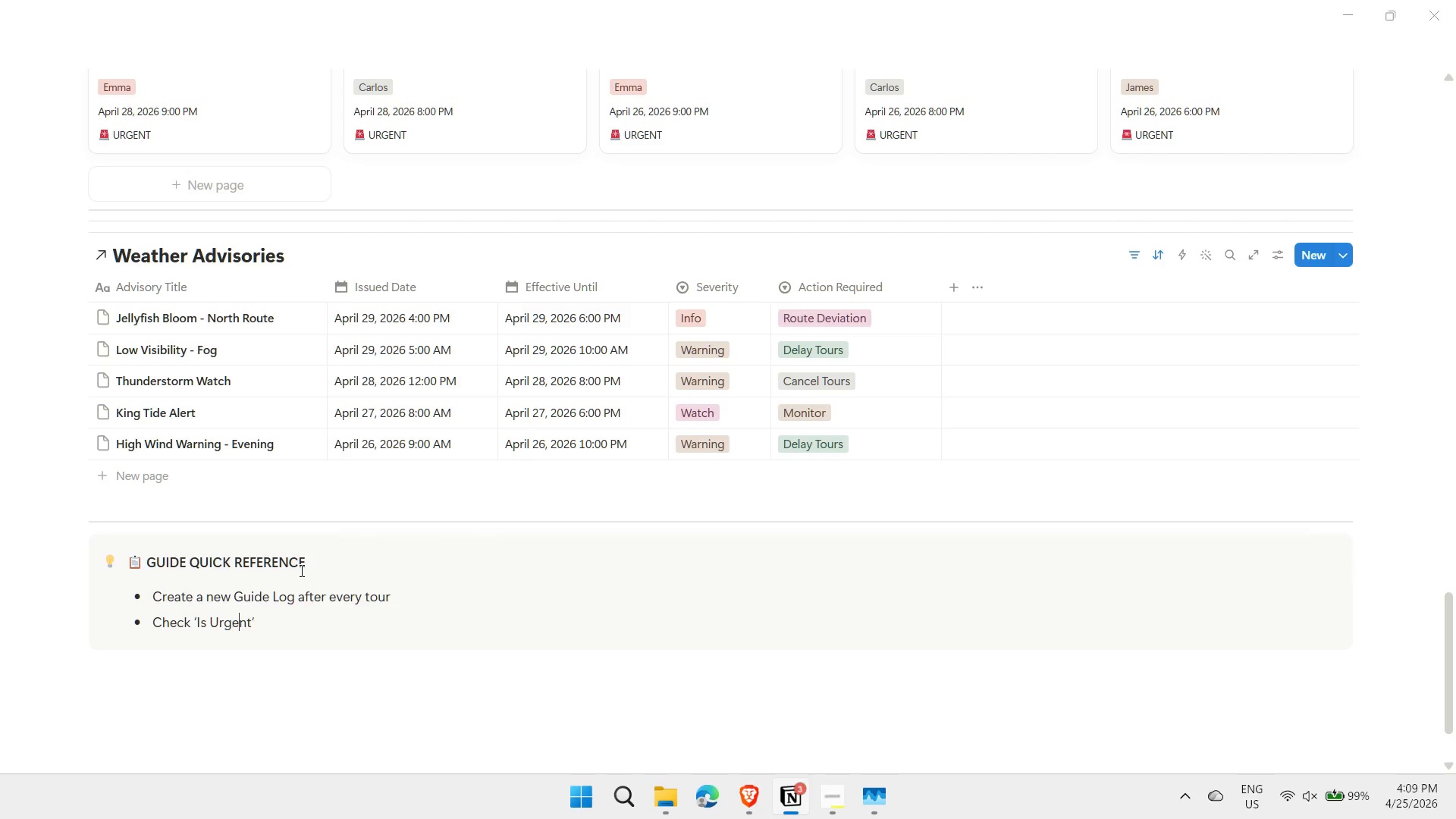 
key(ArrowRight)
 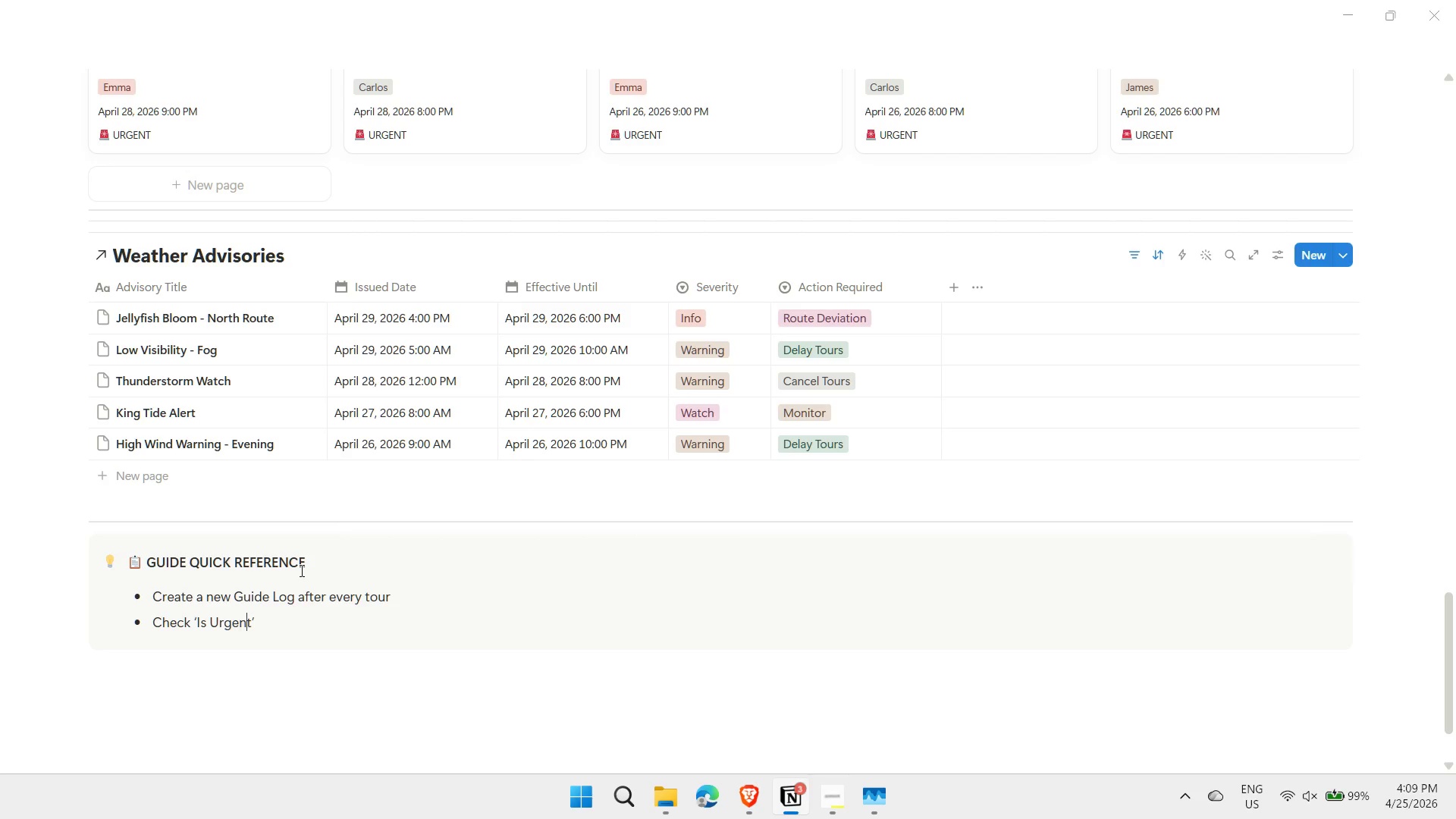 
key(ArrowRight)
 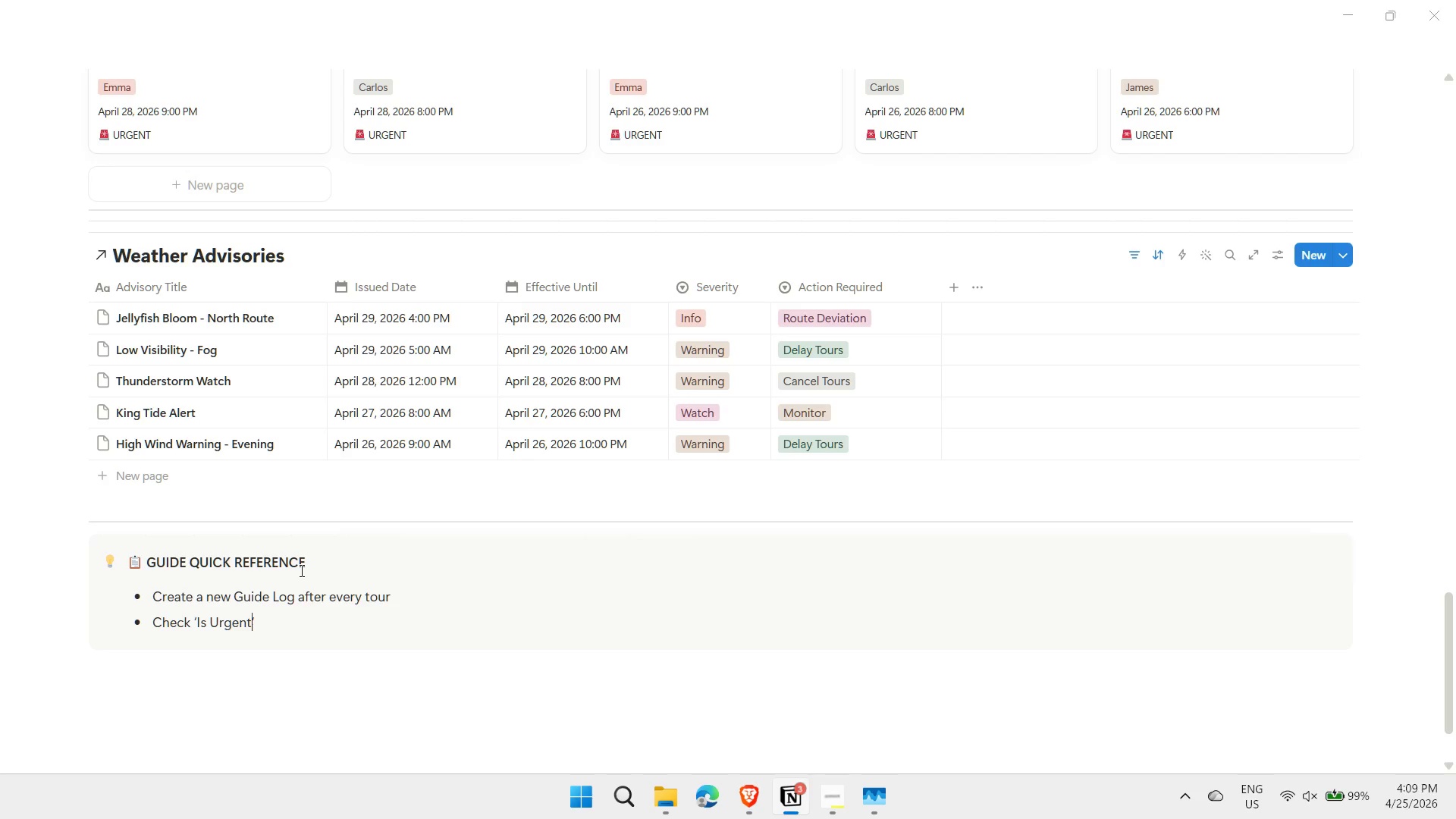 
key(ArrowRight)
 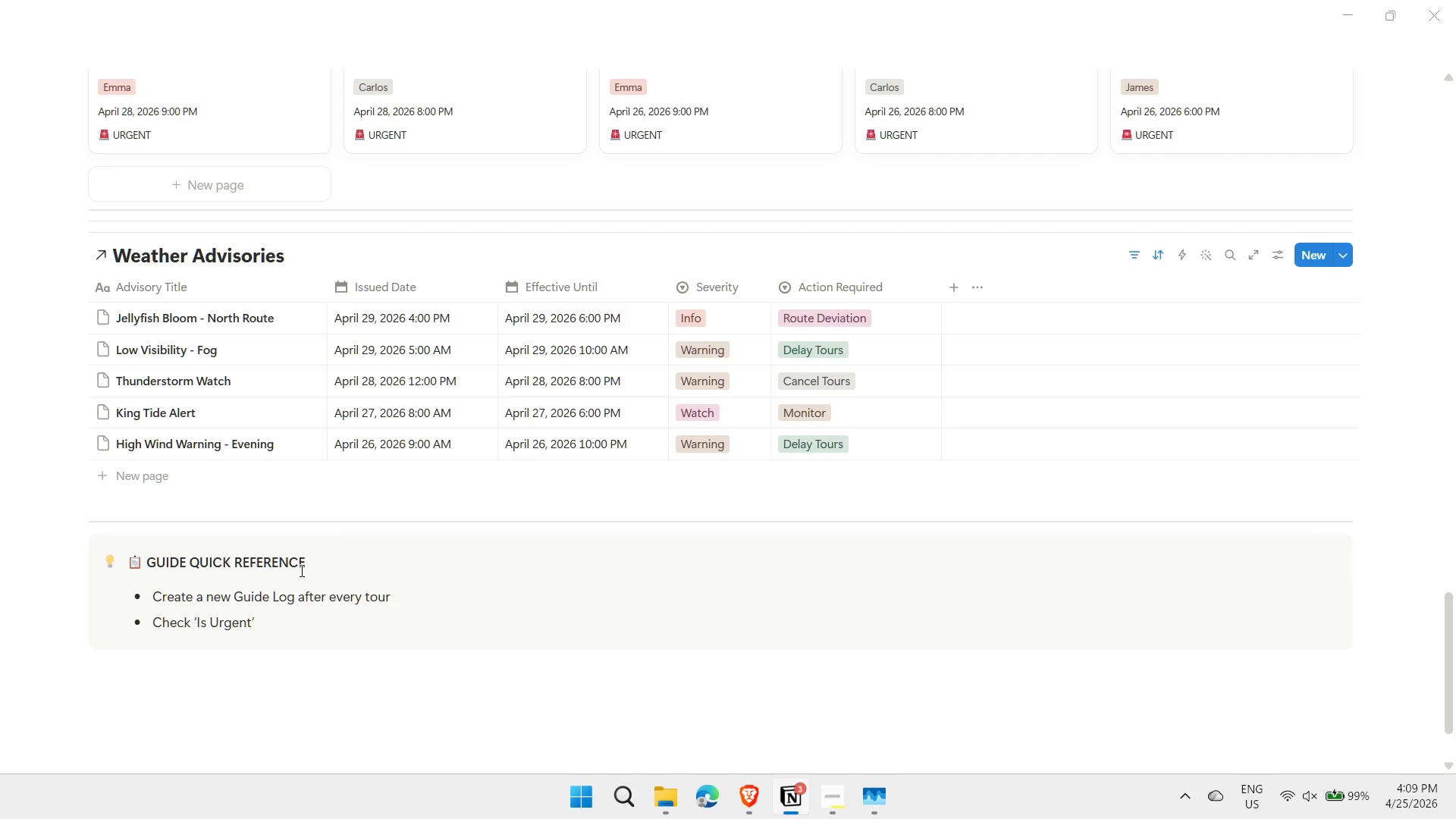 
type( if Tide Level - Hi)
key(Backspace)
key(Backspace)
key(Backspace)
key(Backspace)
type(= High/Extreme OR le)
key(Backspace)
key(Backspace)
key(Backspace)
type(LED Battery Health )
 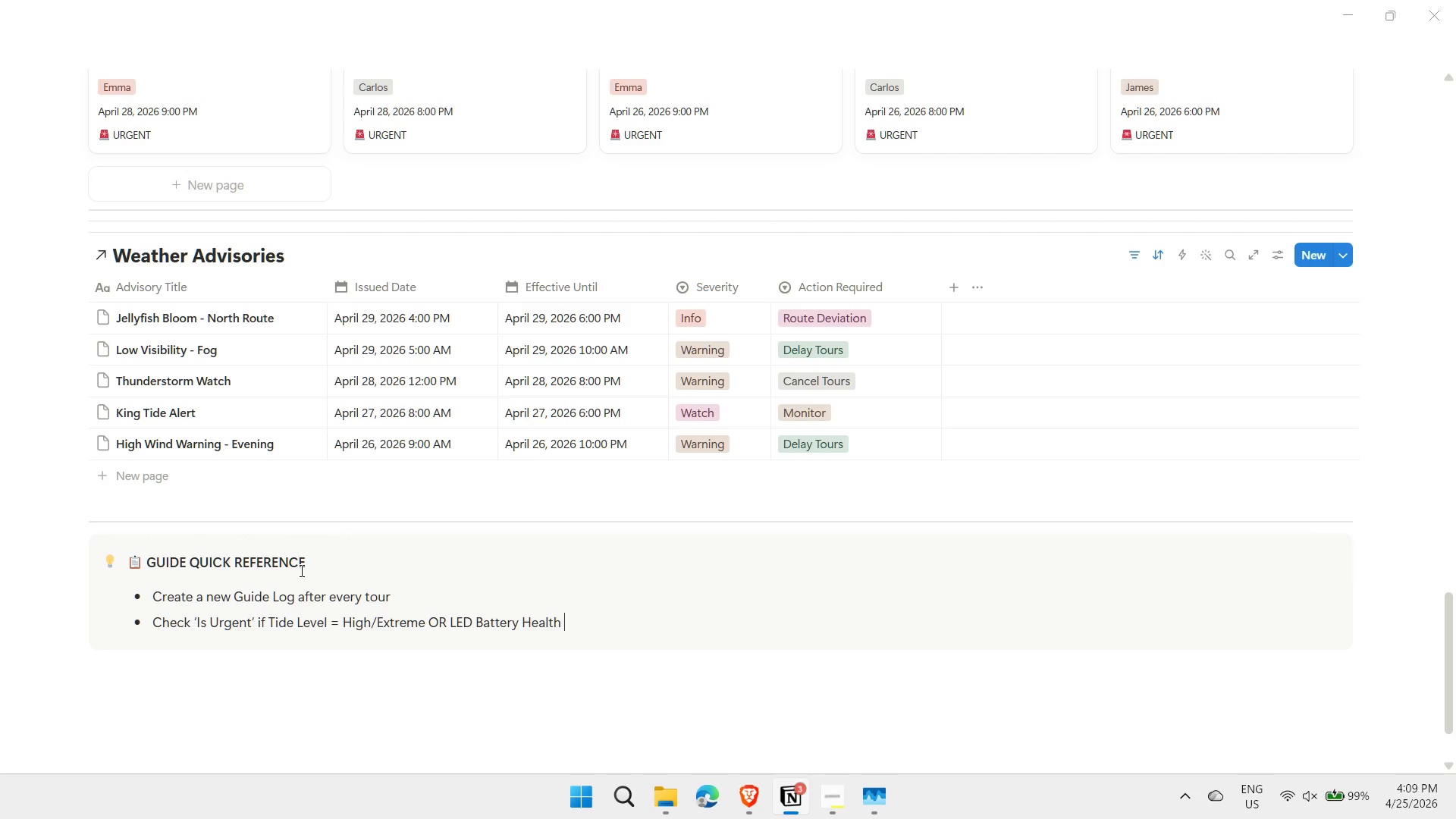 
type(< 50%)
 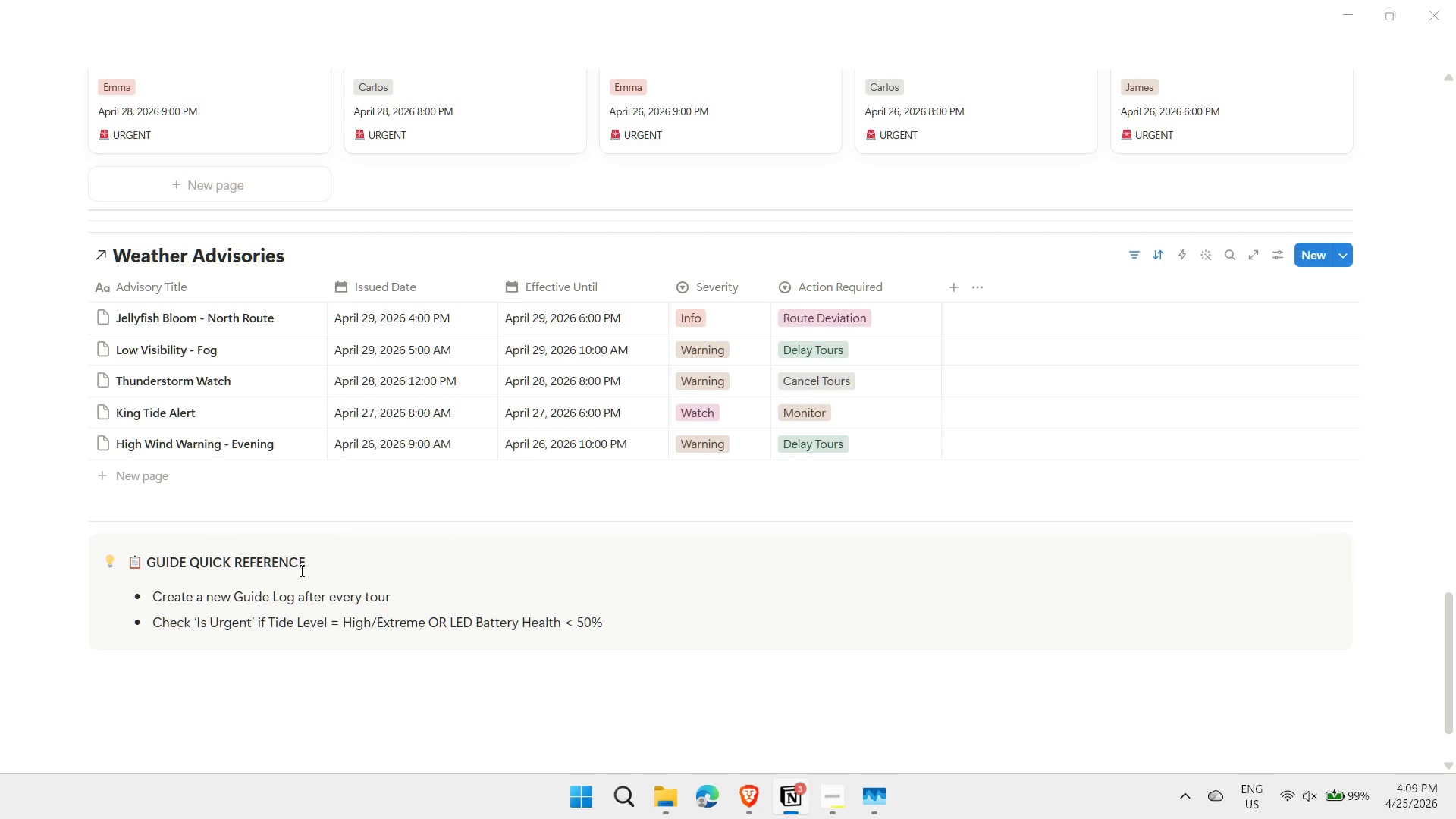 
wait(5.47)
 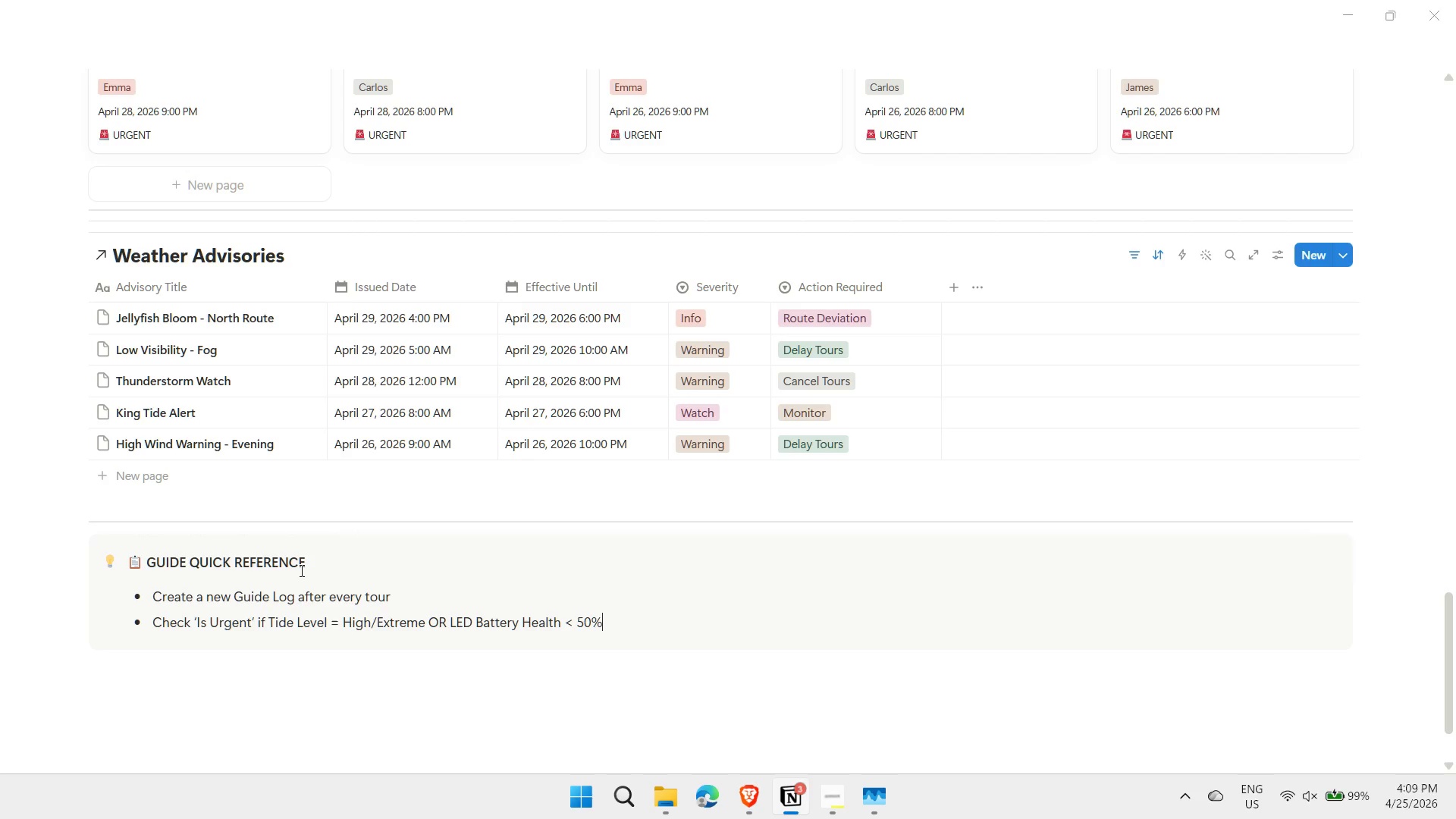 
key(Shift+8)
 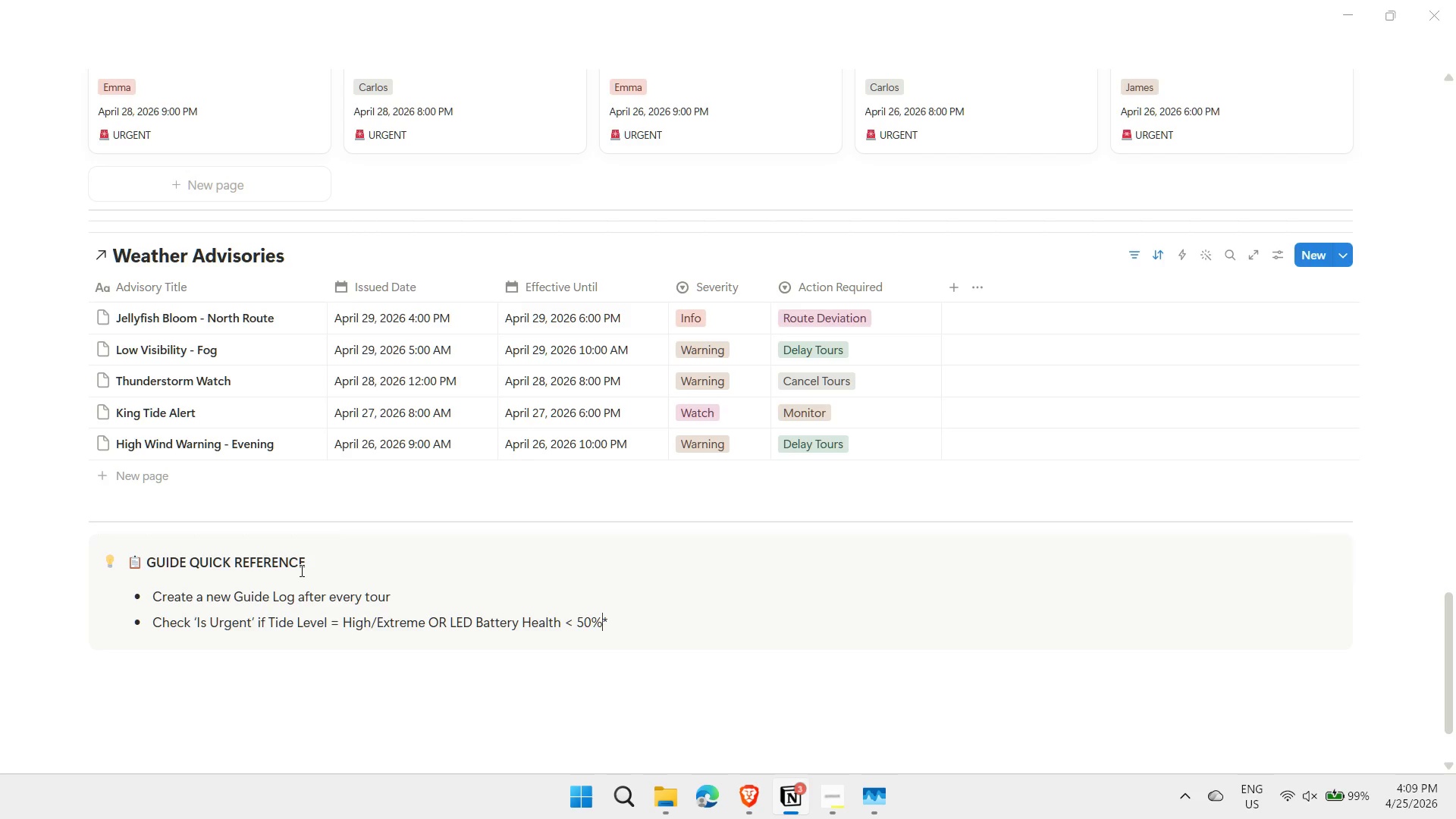 
hold_key(key=ArrowLeft, duration=1.51)
 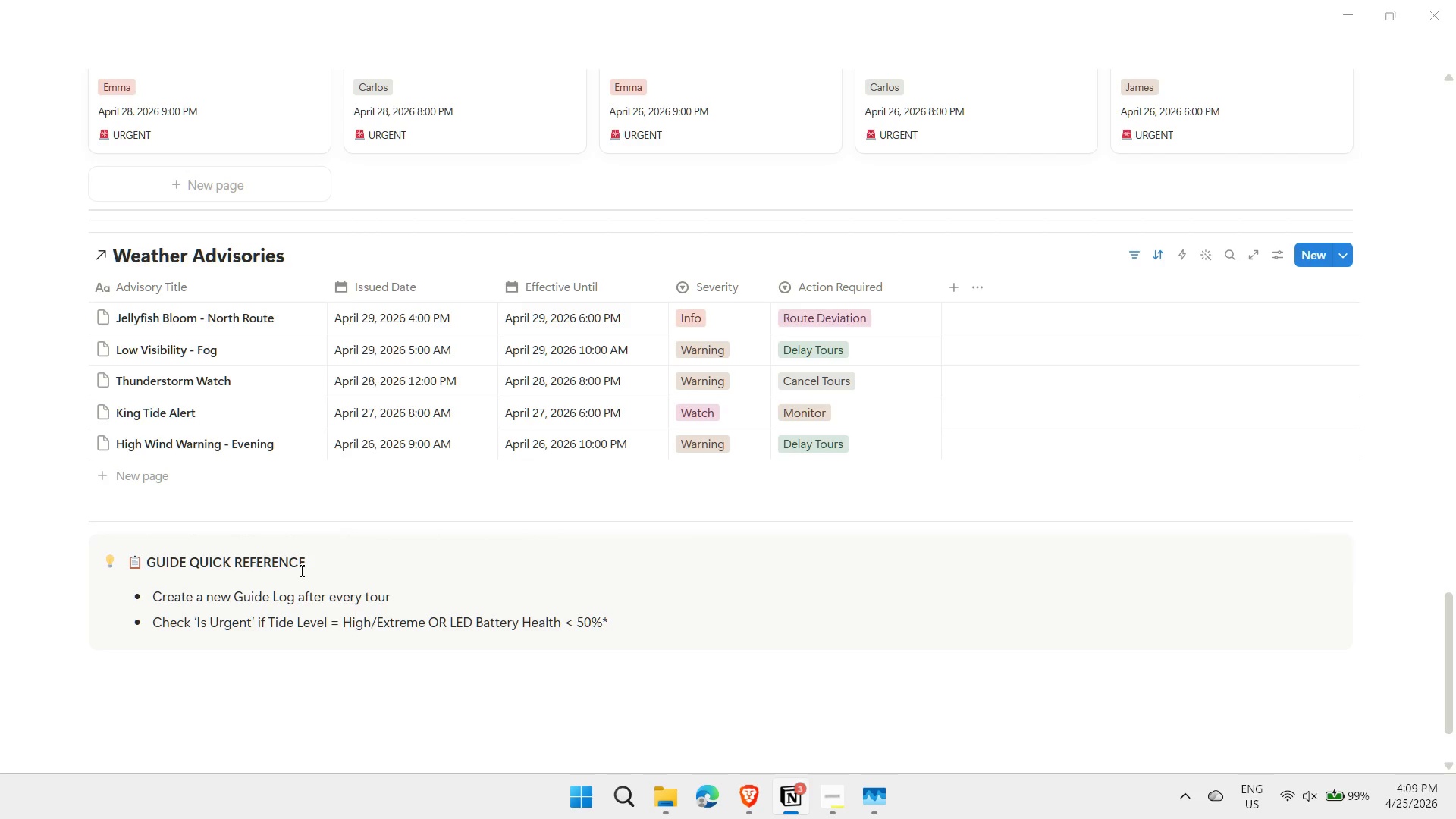 
hold_key(key=ArrowLeft, duration=1.5)
 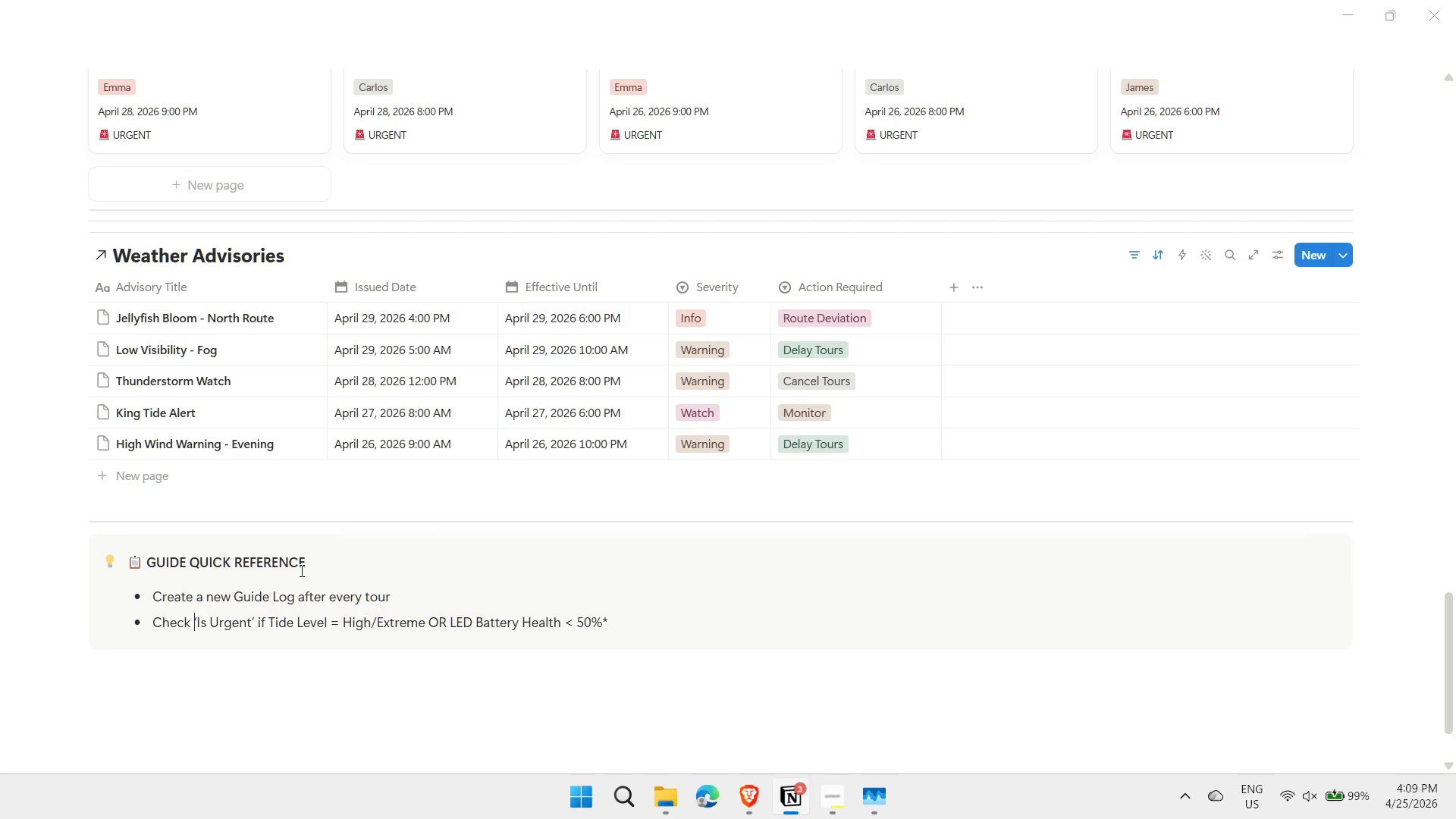 
key(ArrowLeft)
 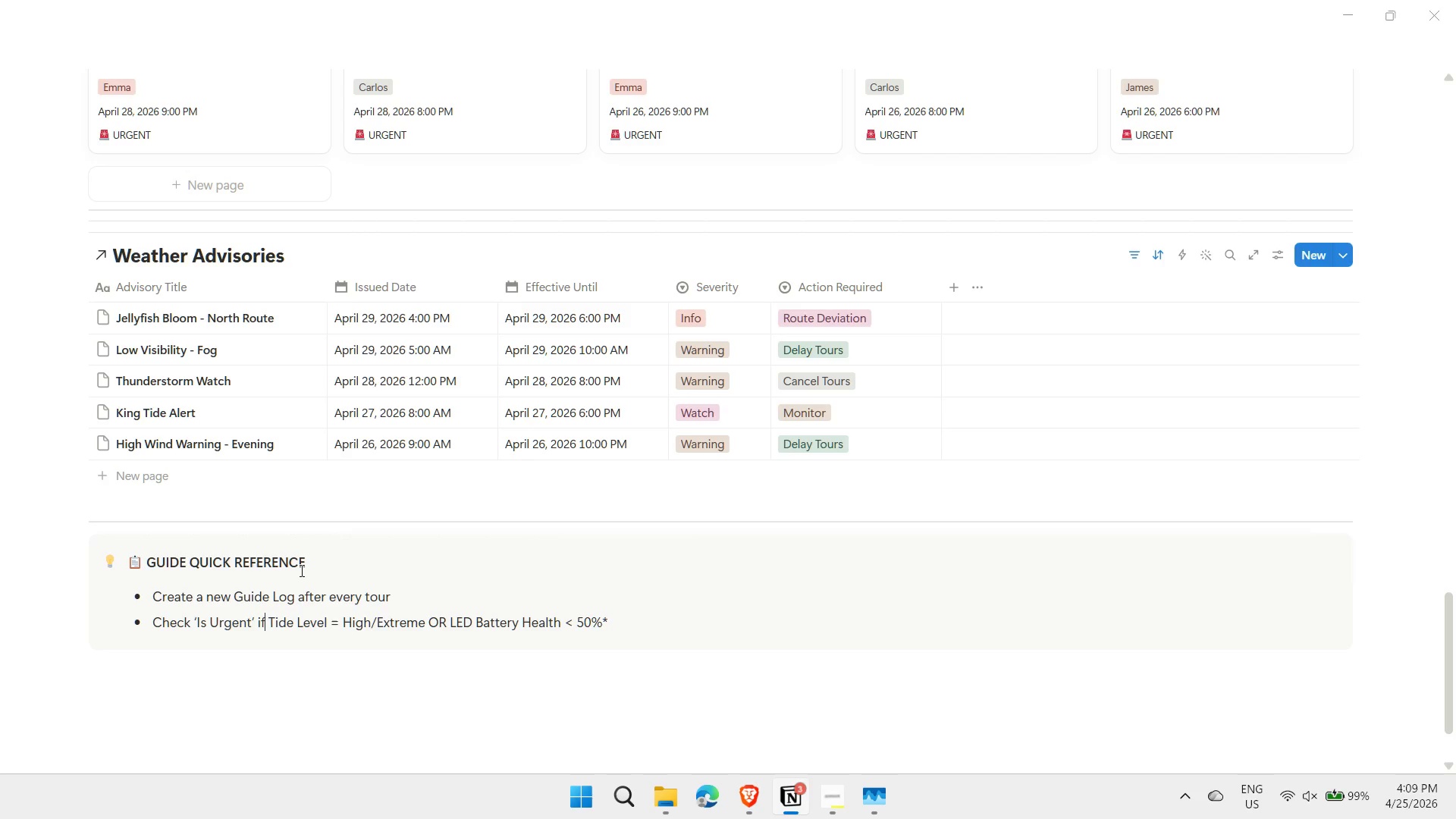 
key(ArrowLeft)
 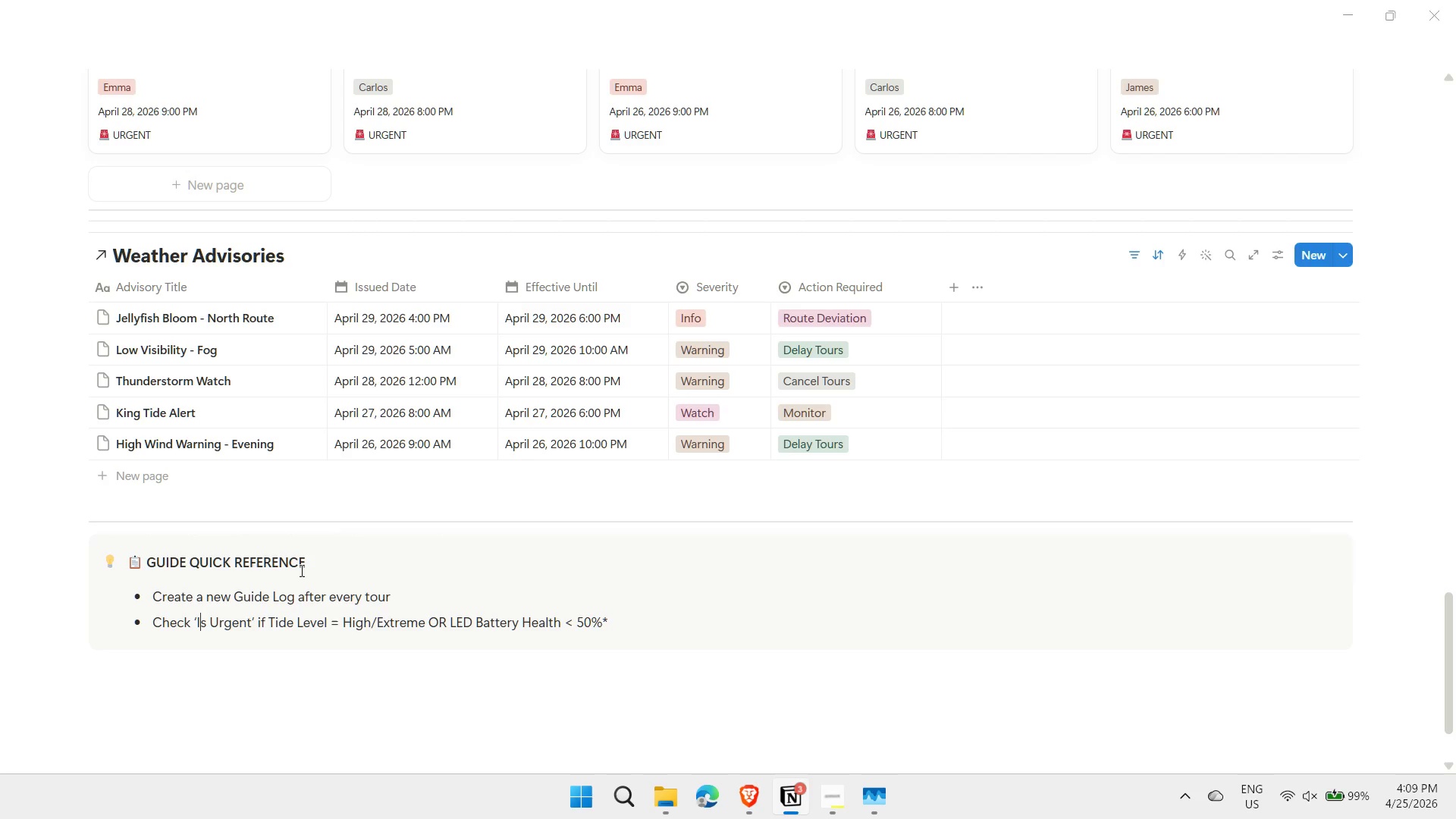 
key(ArrowLeft)
 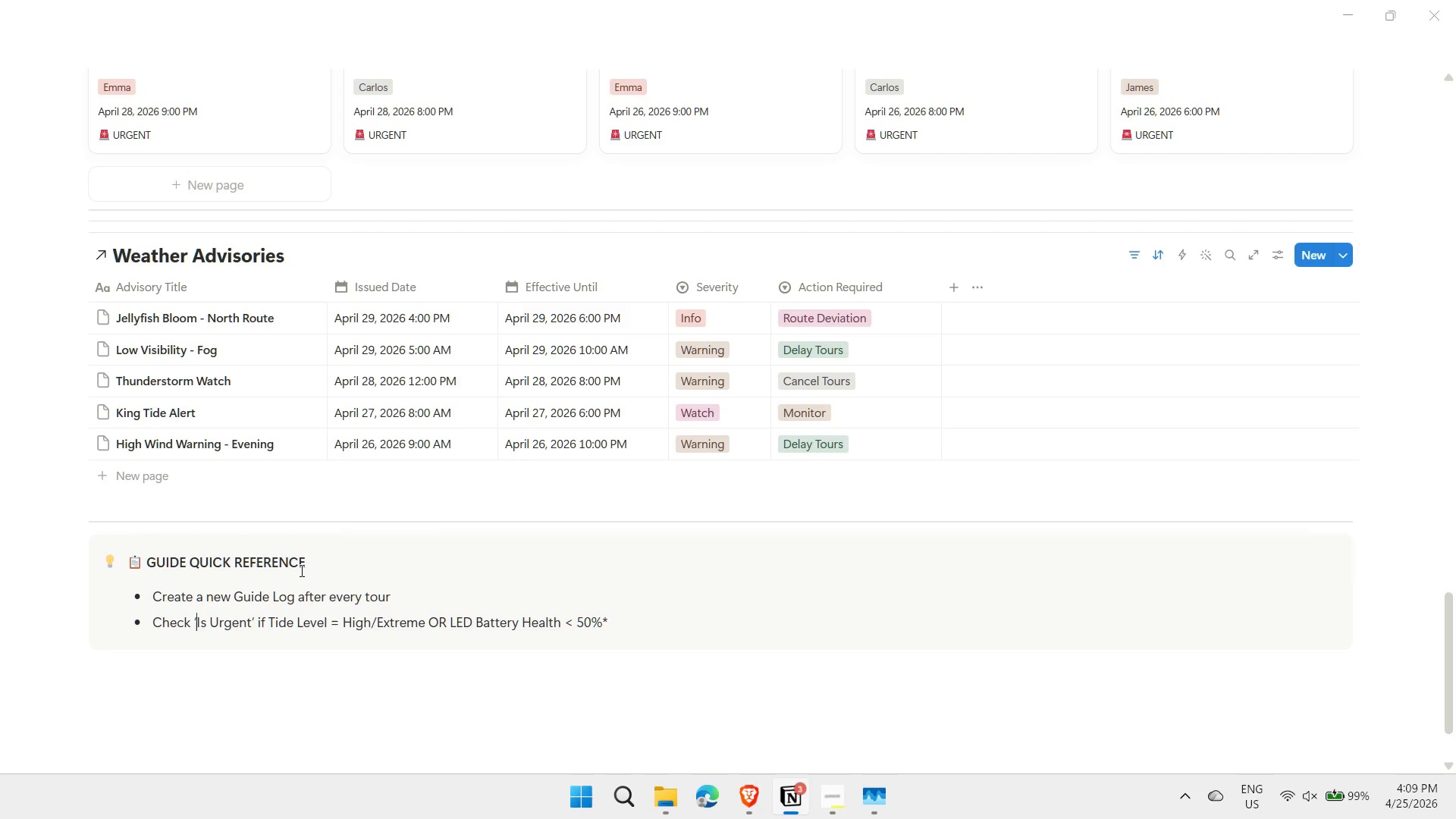 
key(ArrowLeft)
 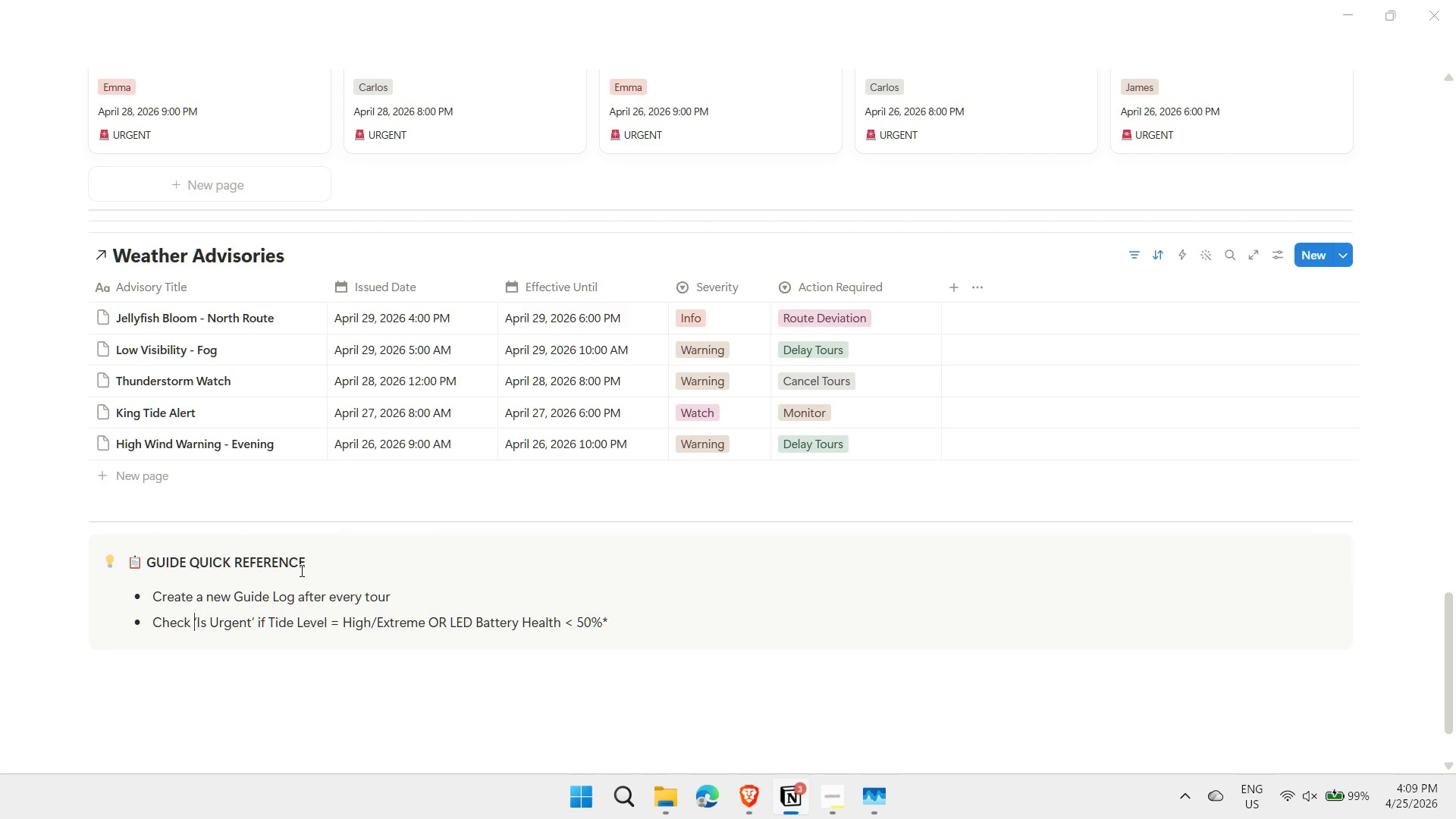 
key(ArrowLeft)
 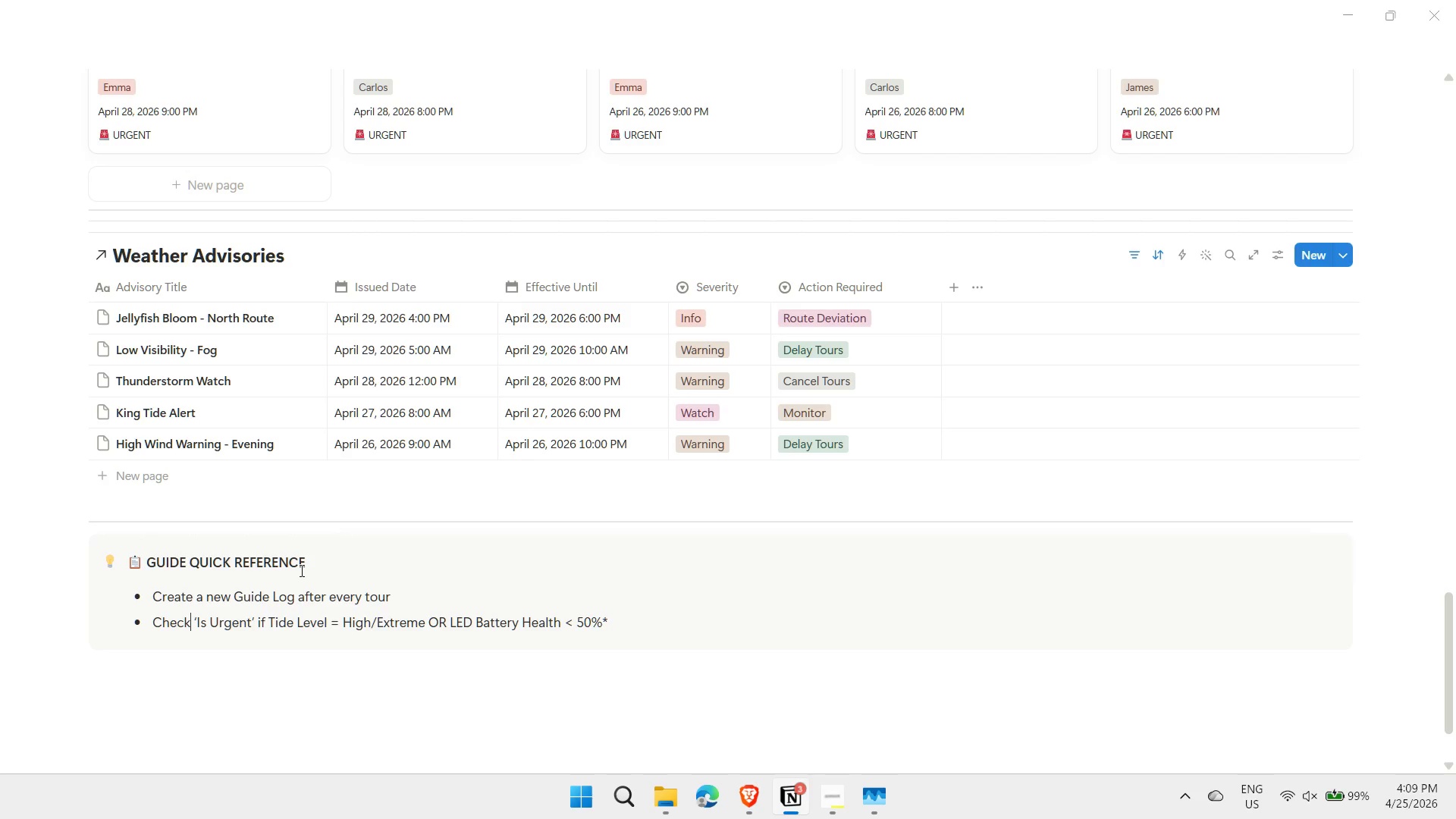 
key(ArrowLeft)
 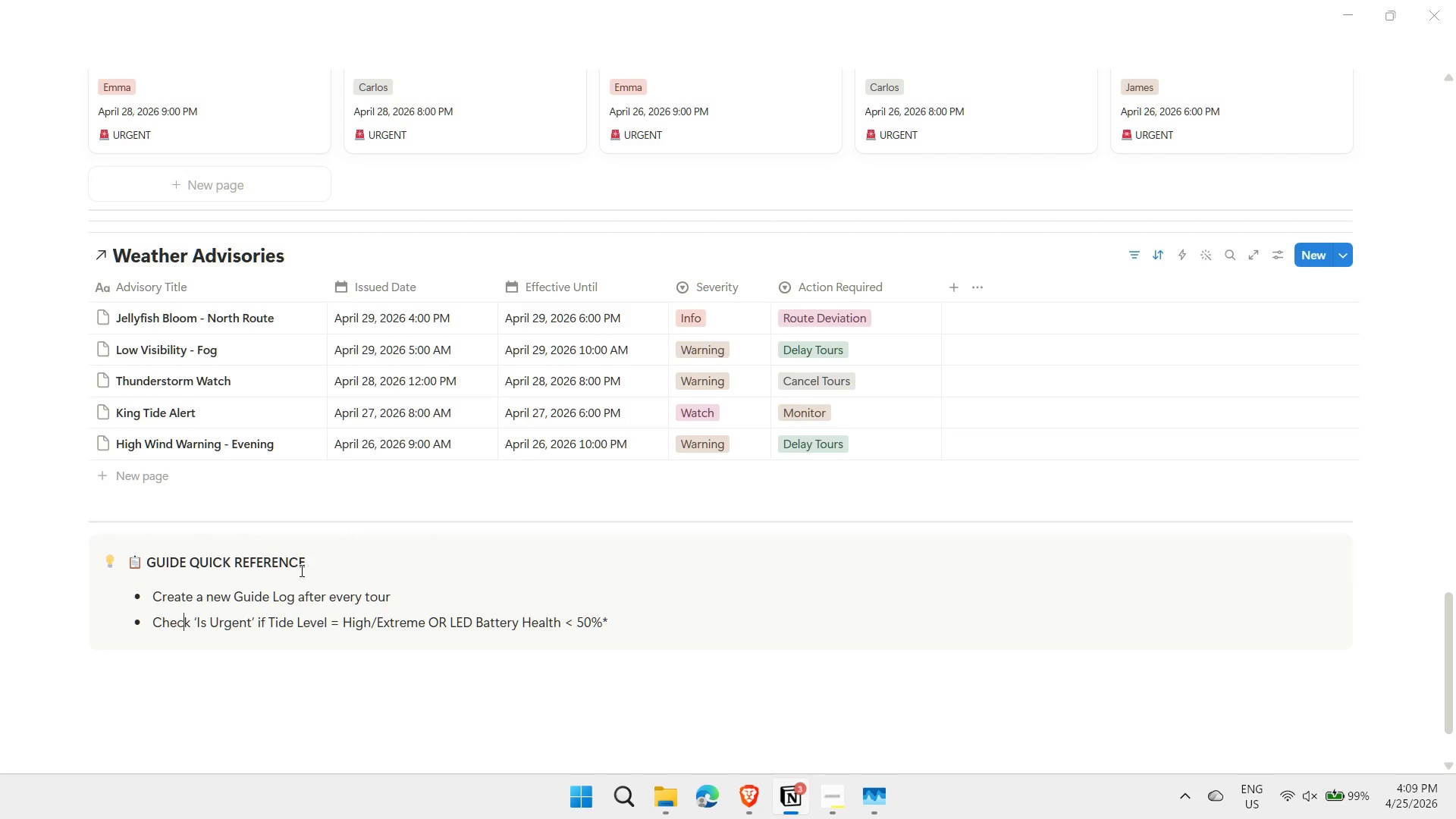 
key(ArrowLeft)
 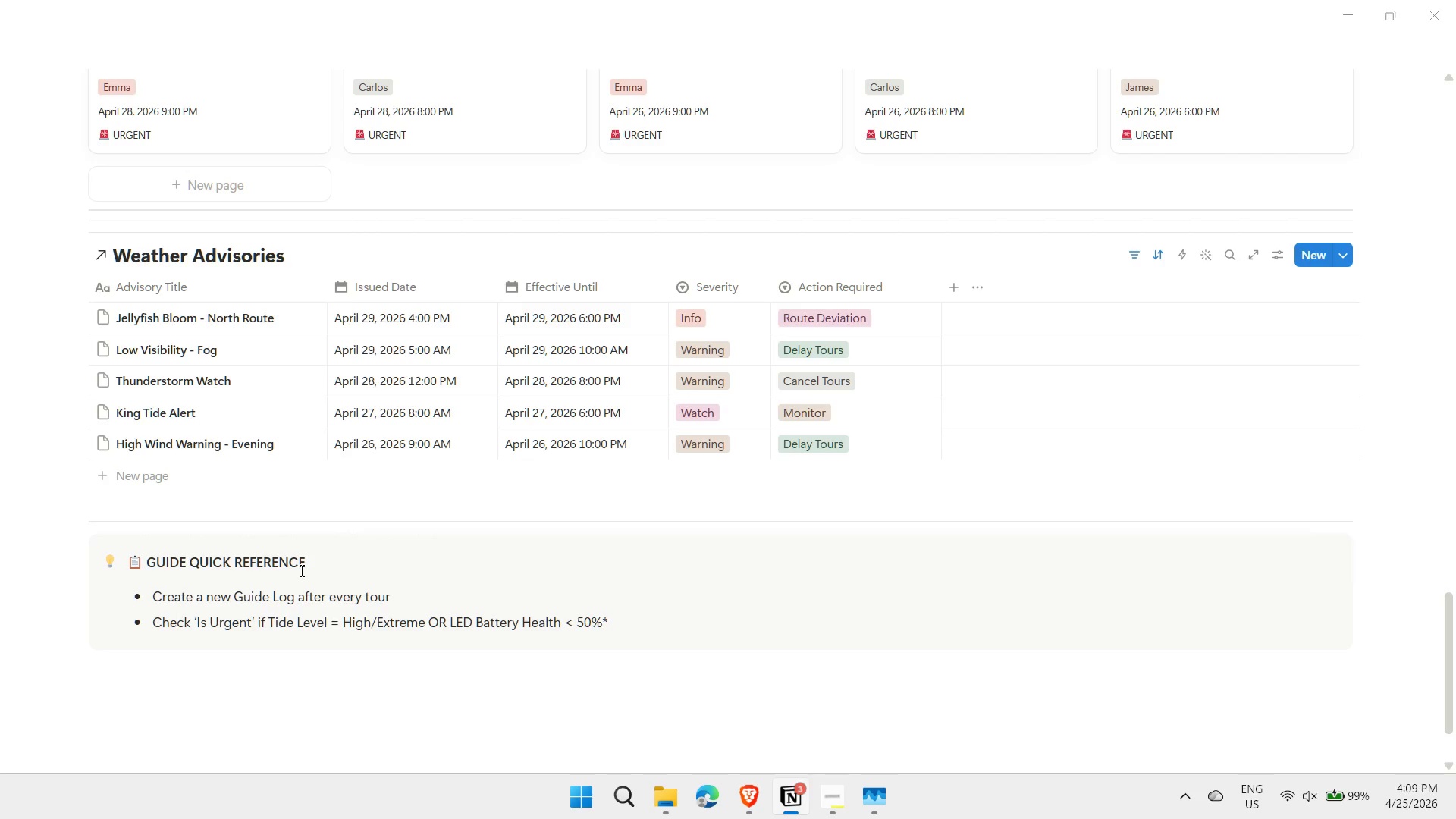 
key(ArrowLeft)
 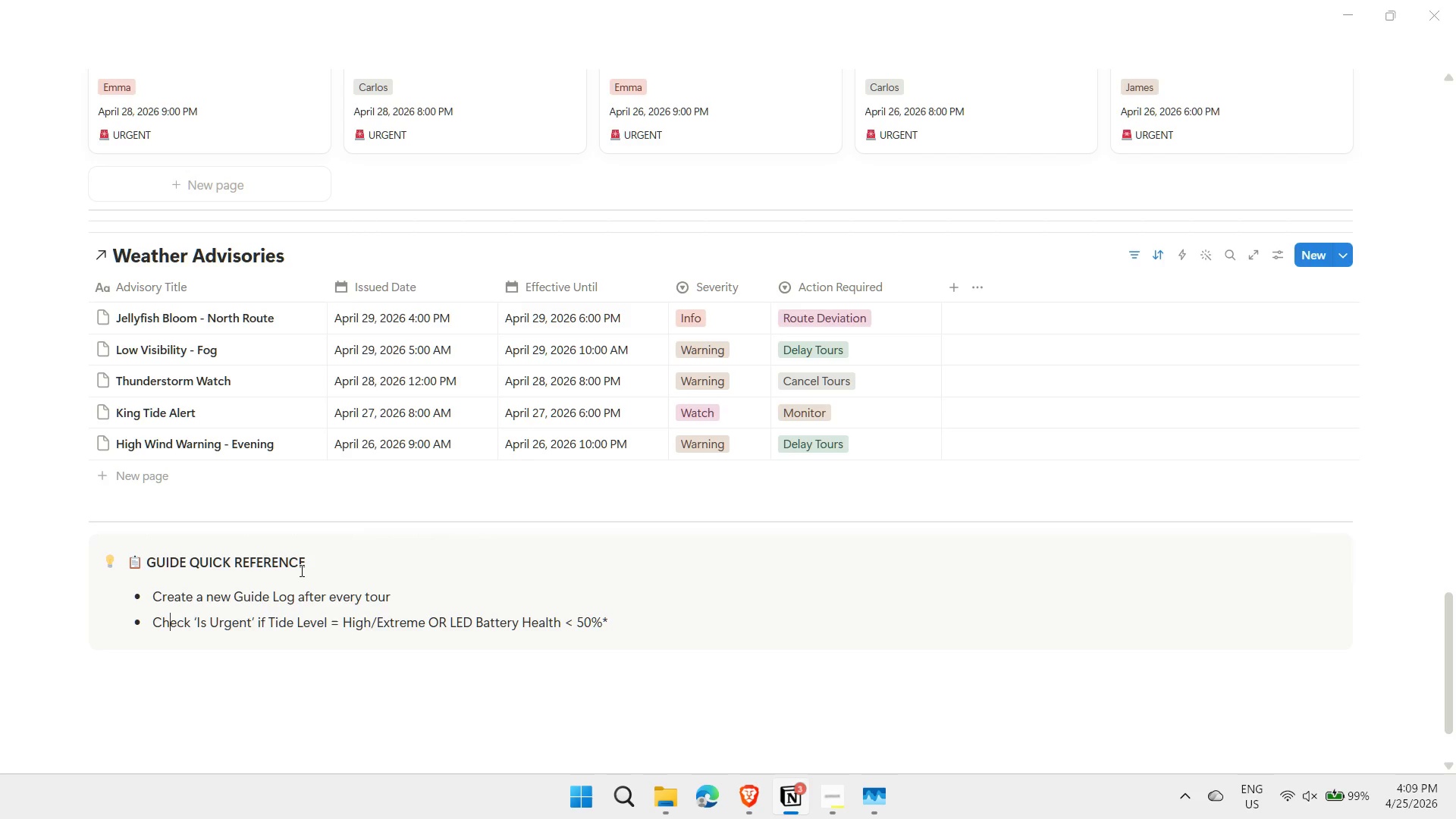 
key(ArrowLeft)
 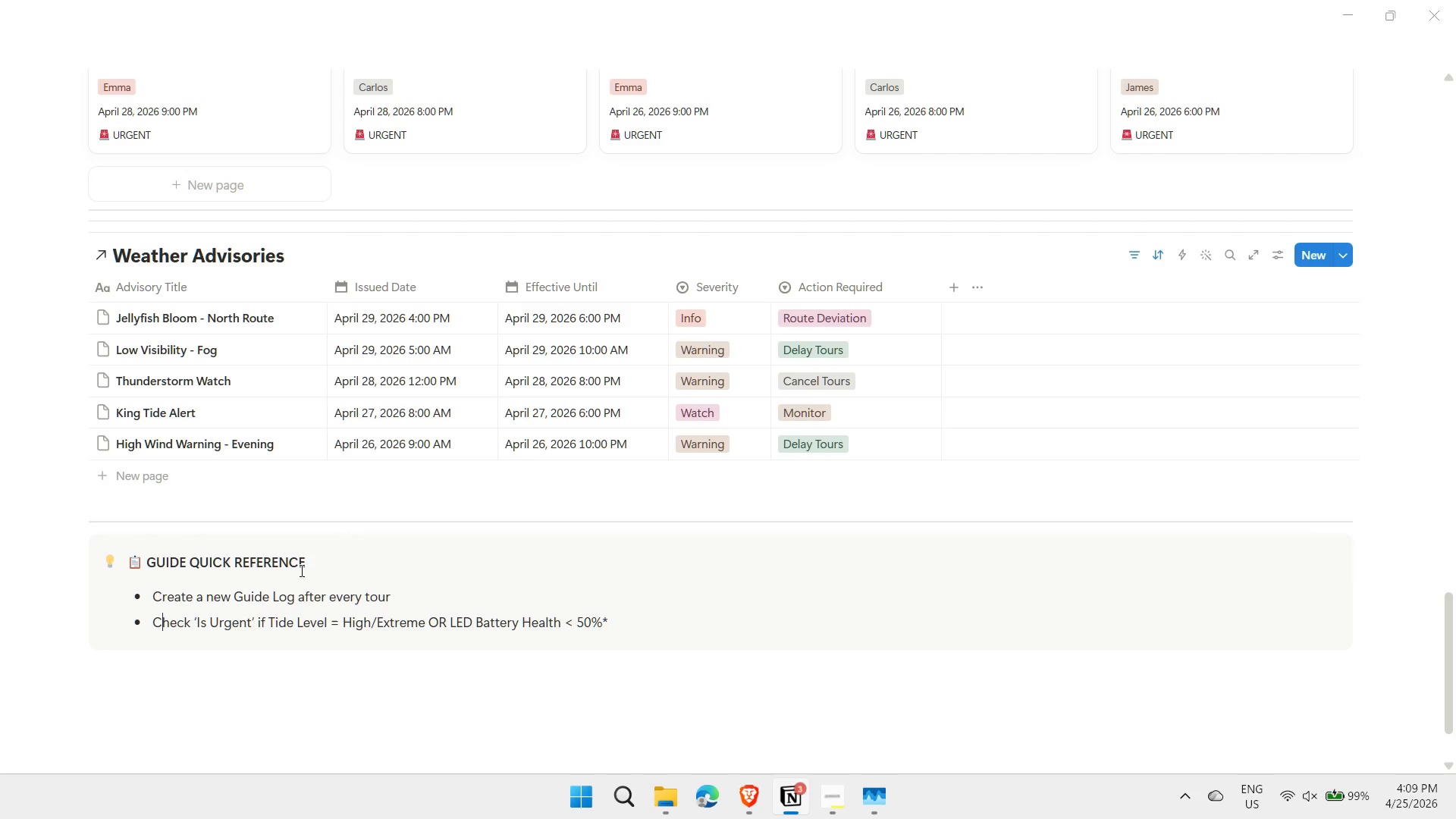 
key(ArrowLeft)
 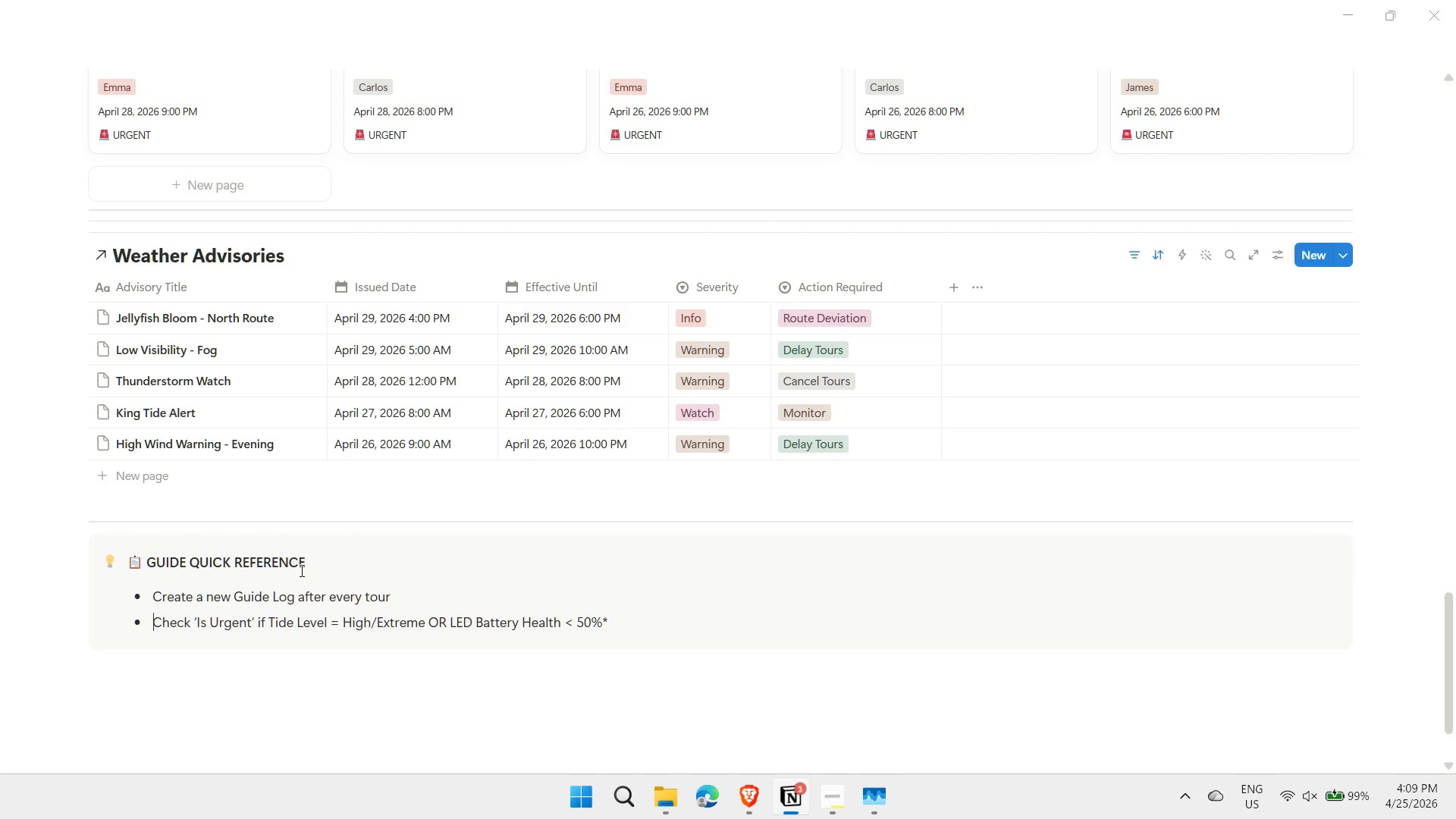 
key(Shift+ShiftRight)
 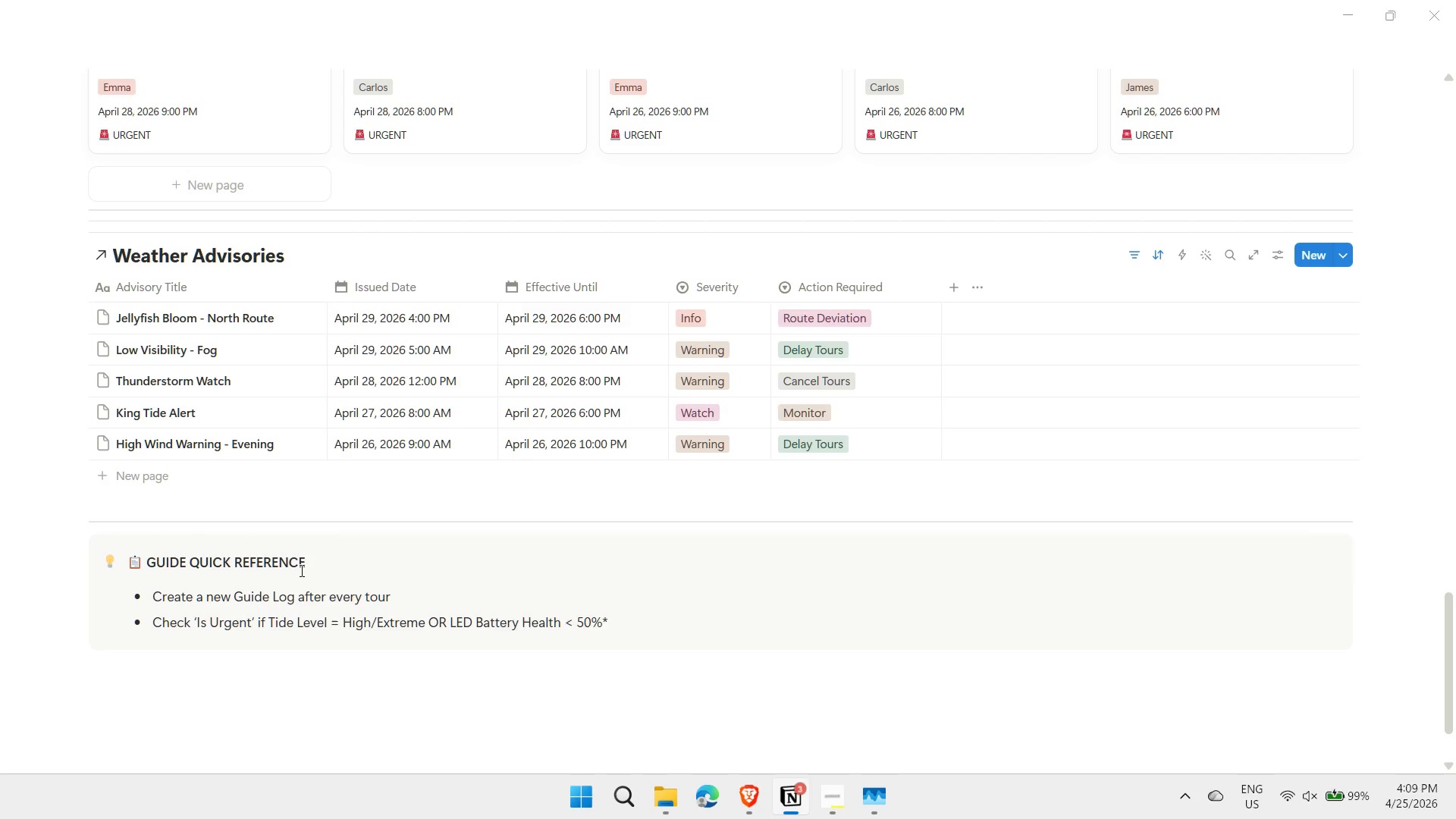 
key(Shift+8)
 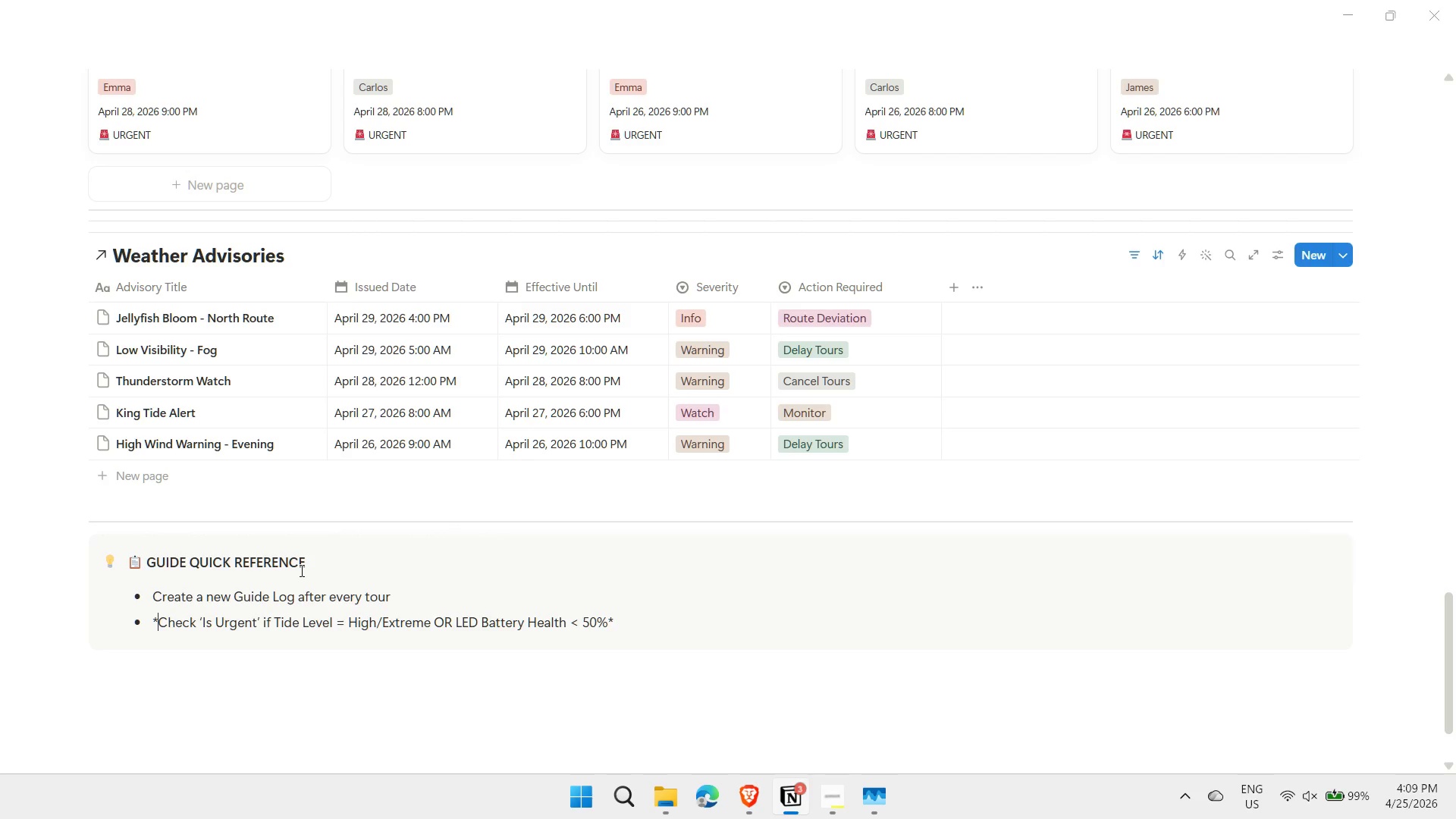 
key(ArrowLeft)
 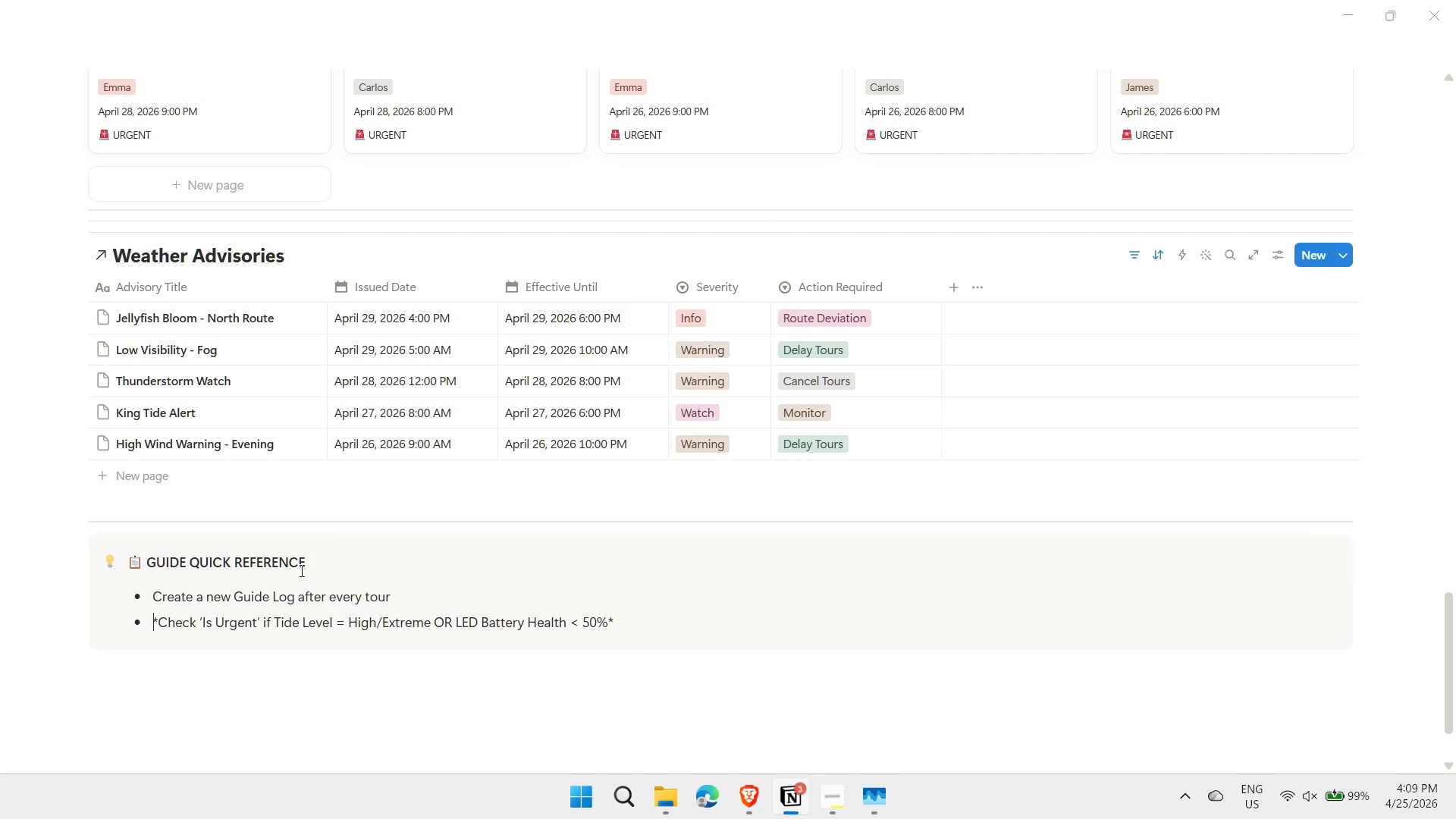 
hold_key(key=ArrowRight, duration=0.39)
 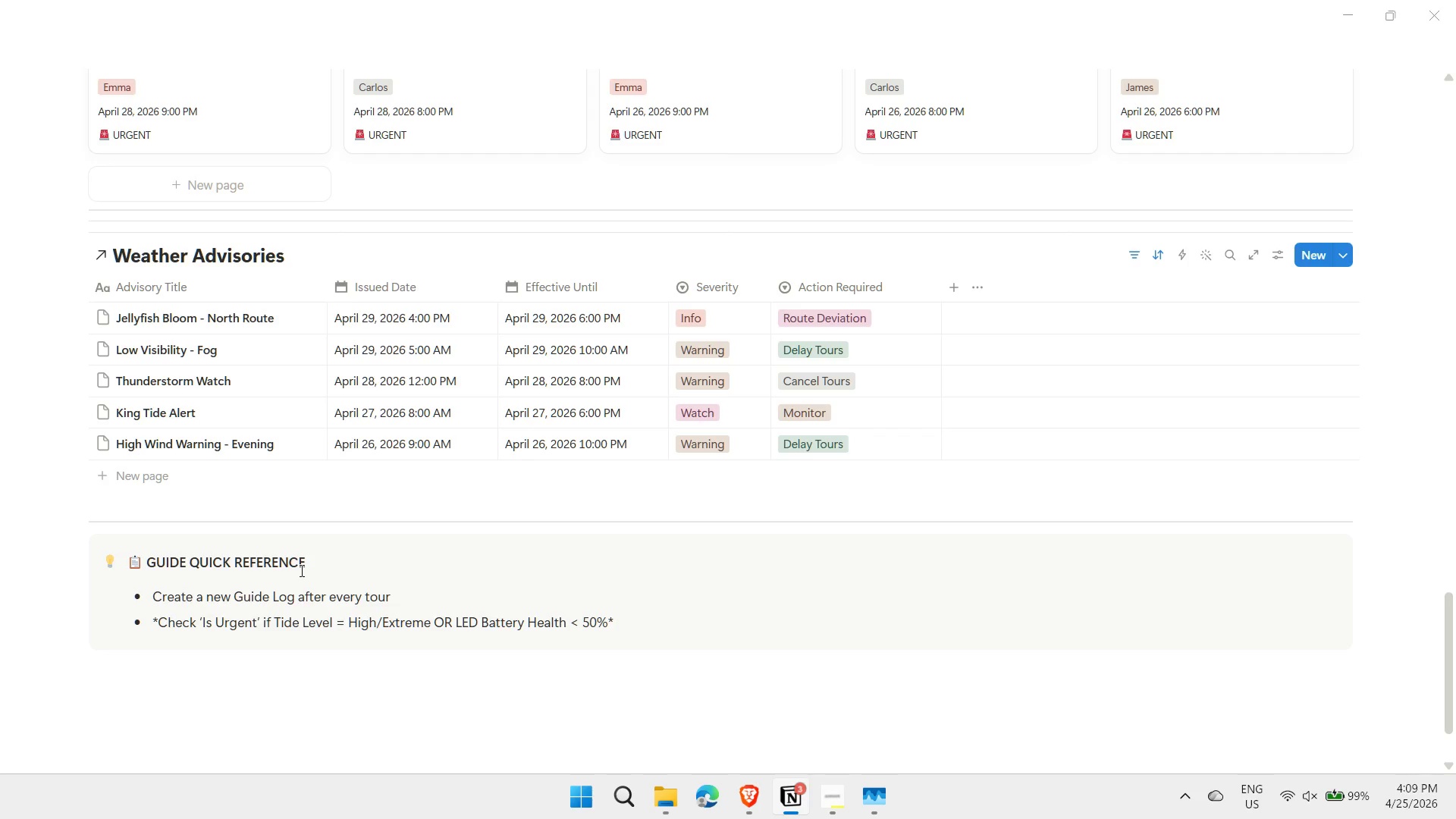 
key(End)
 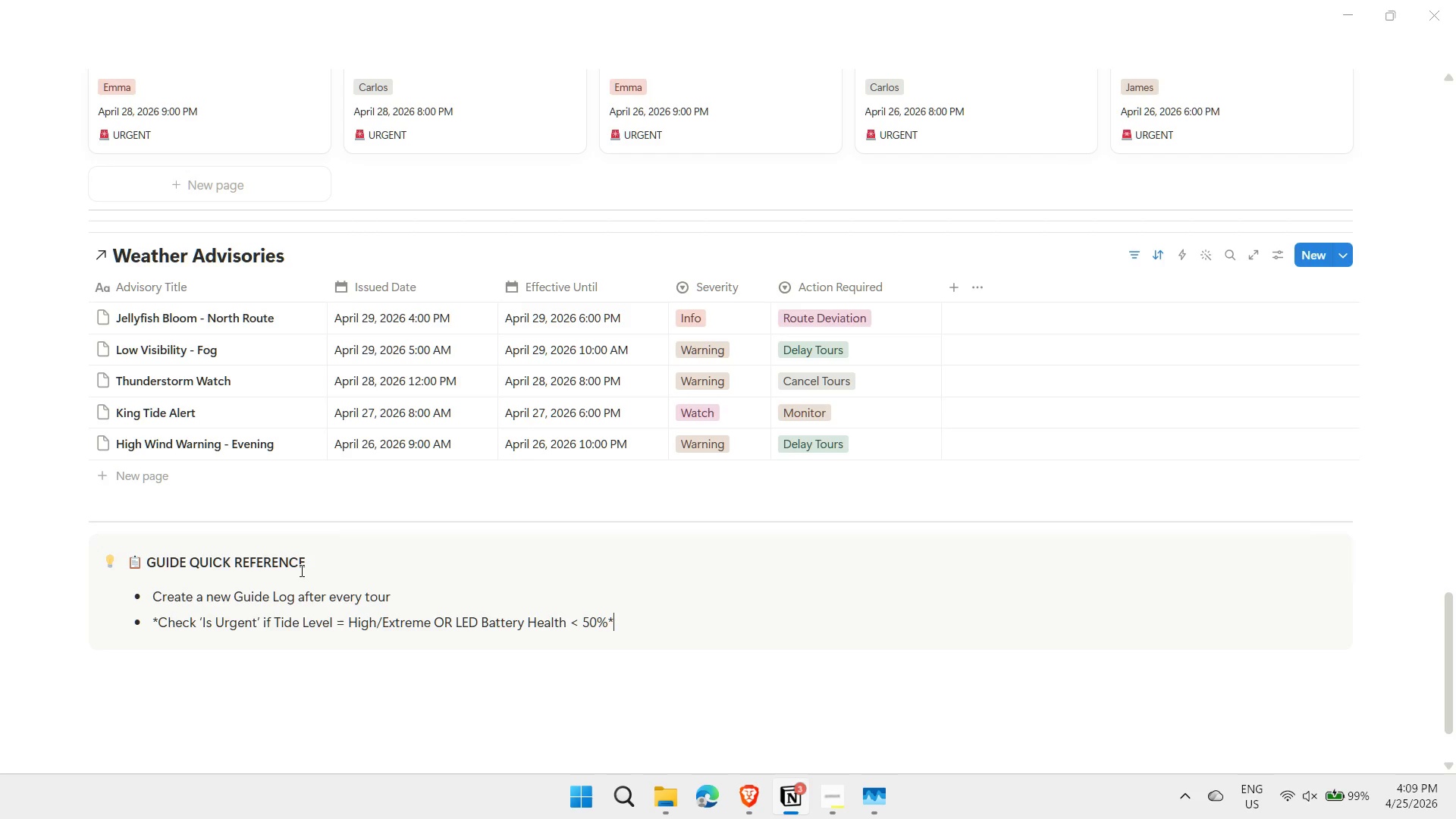 
key(Enter)
 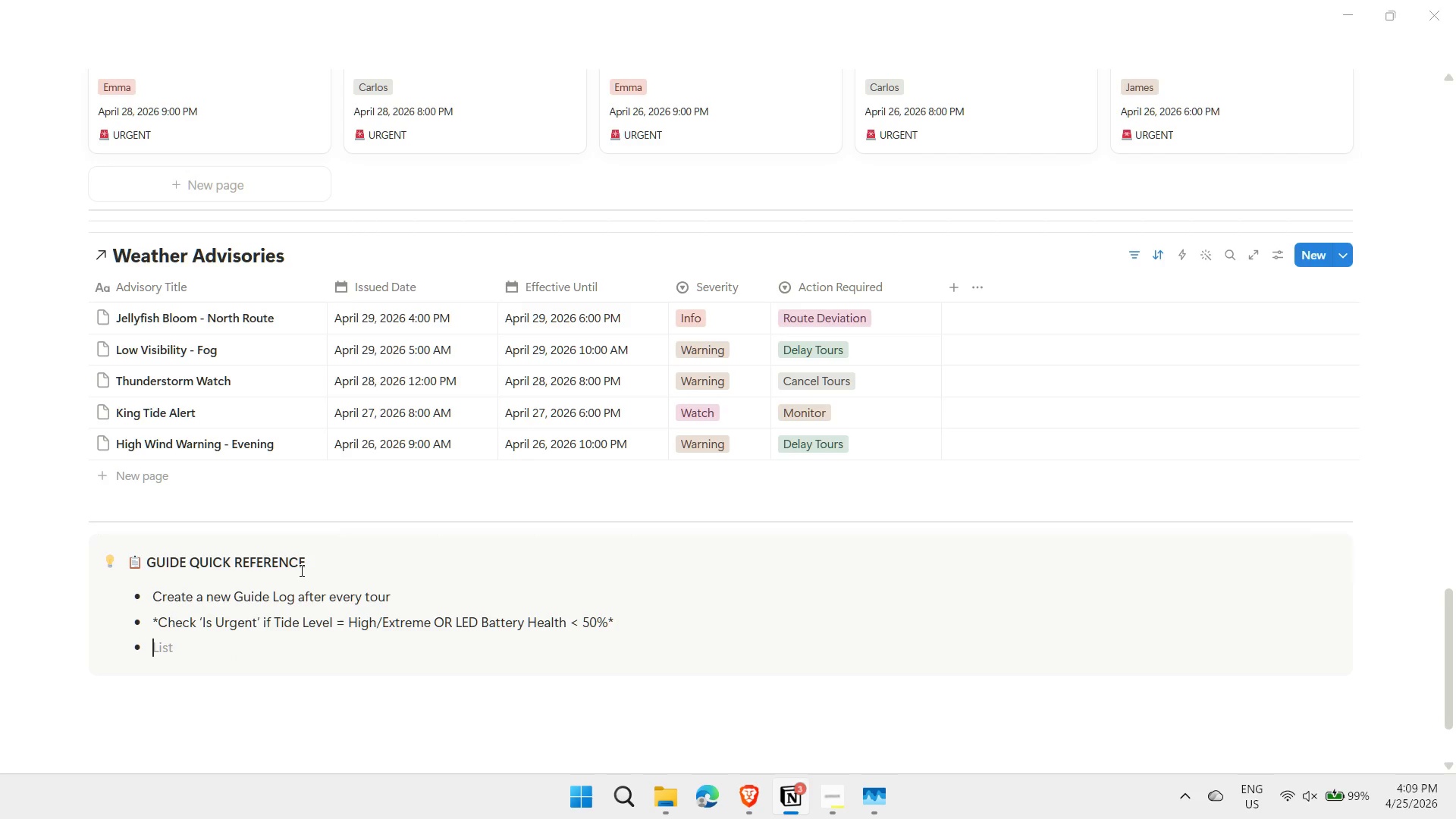 
type(Report gear issues in the )
 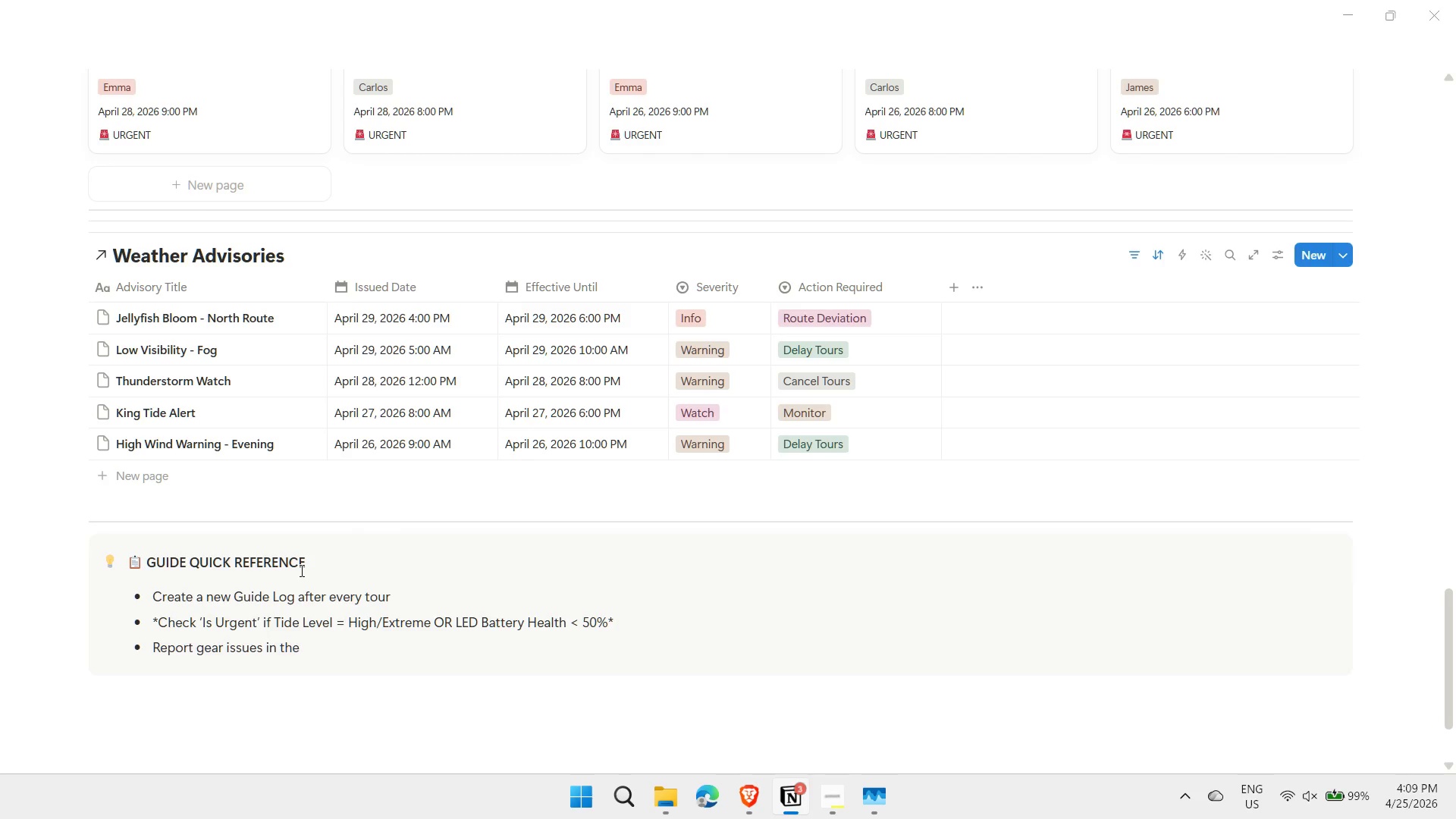 
key(Control+ControlLeft)
 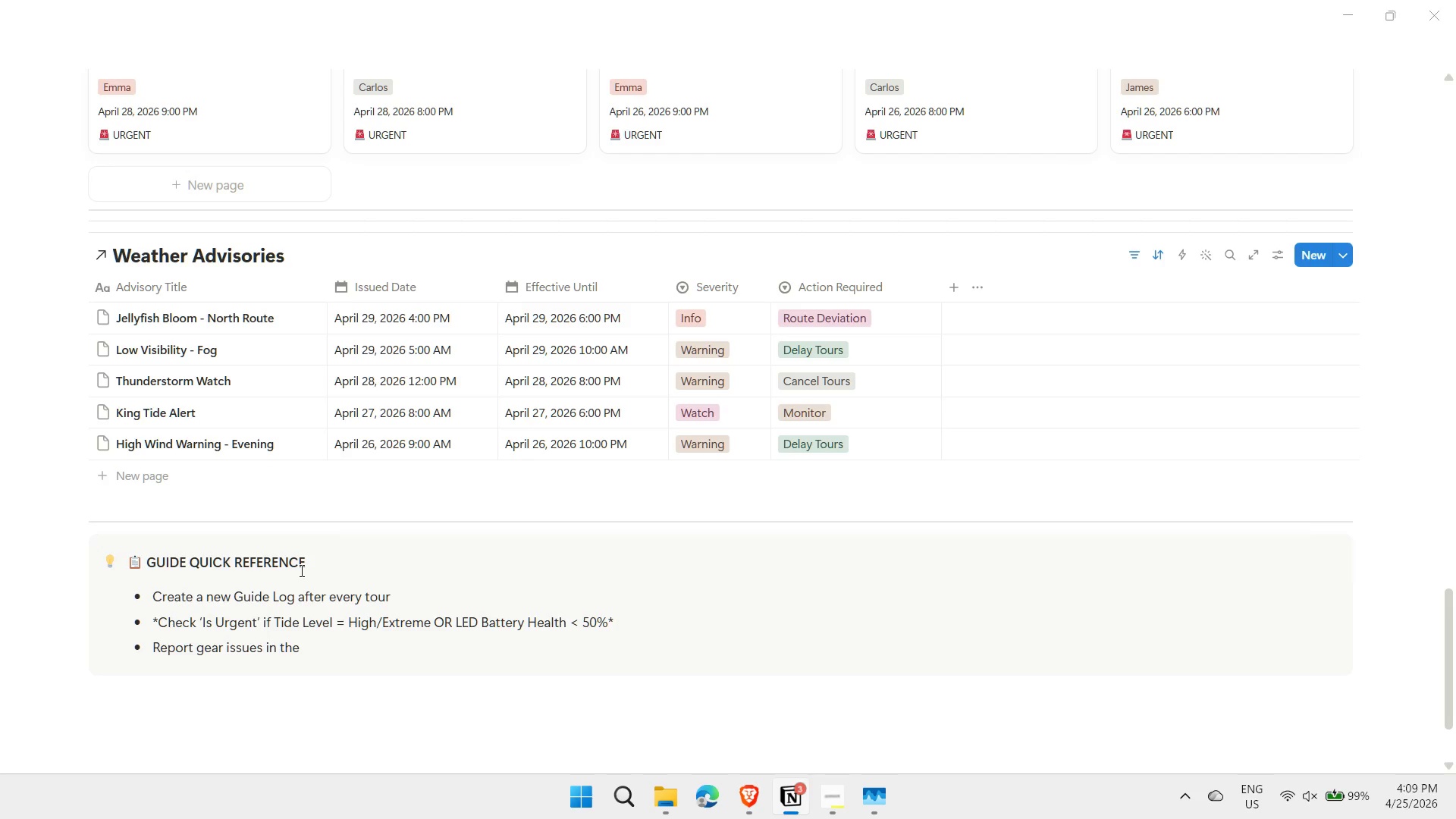 
key(Control+B)
 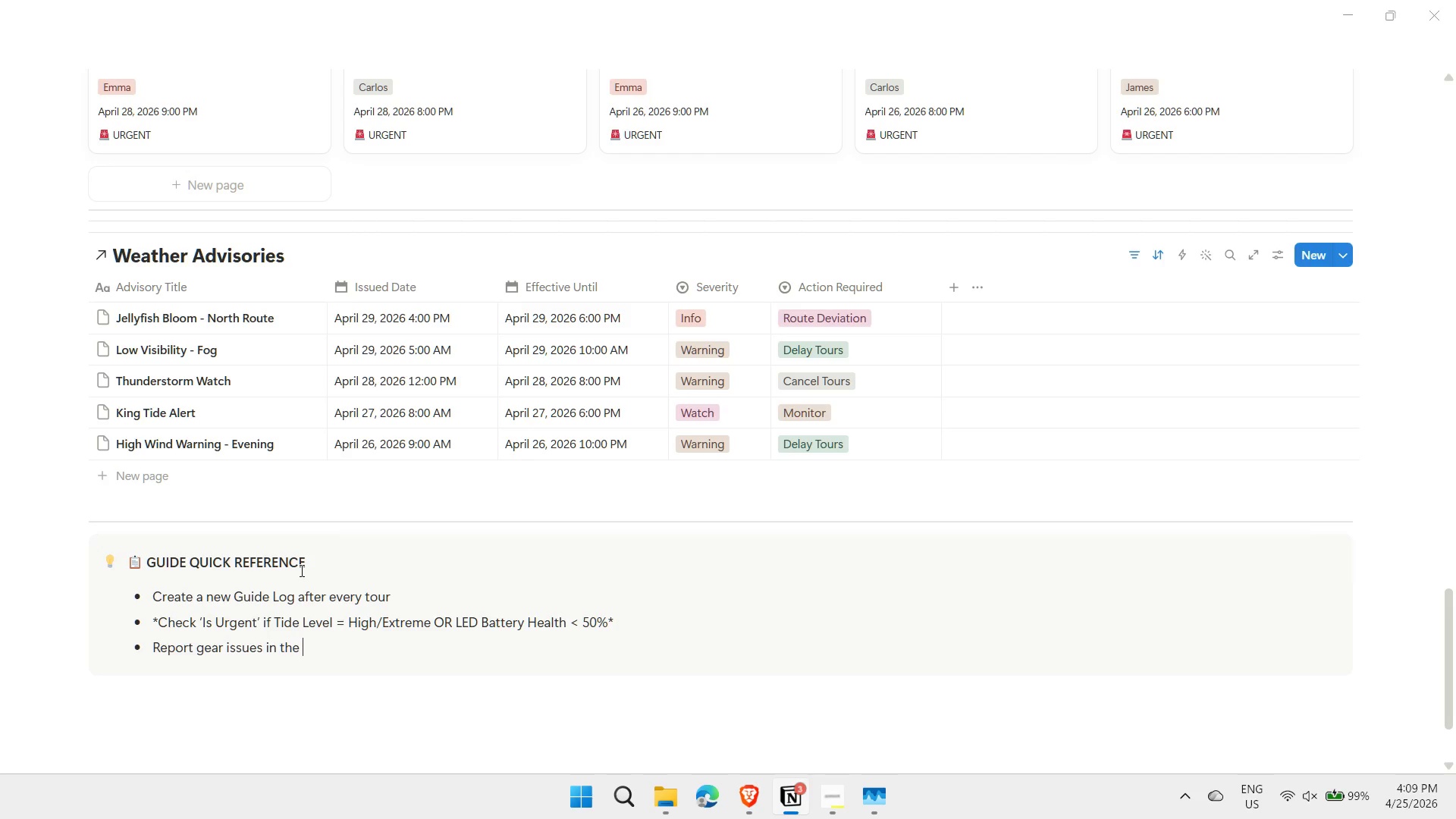 
type(Maintenance Chat Board)
 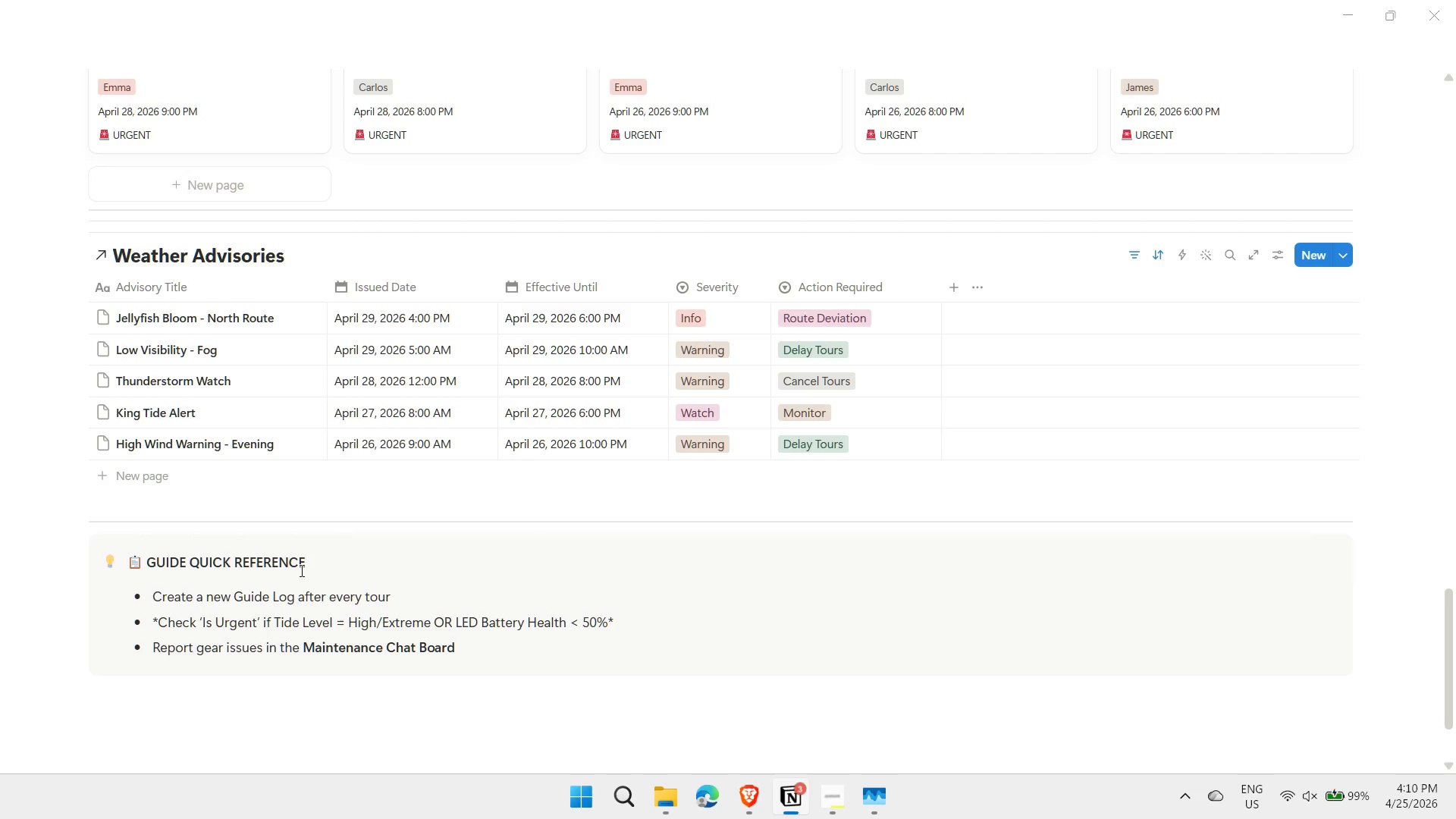 
key(Enter)
 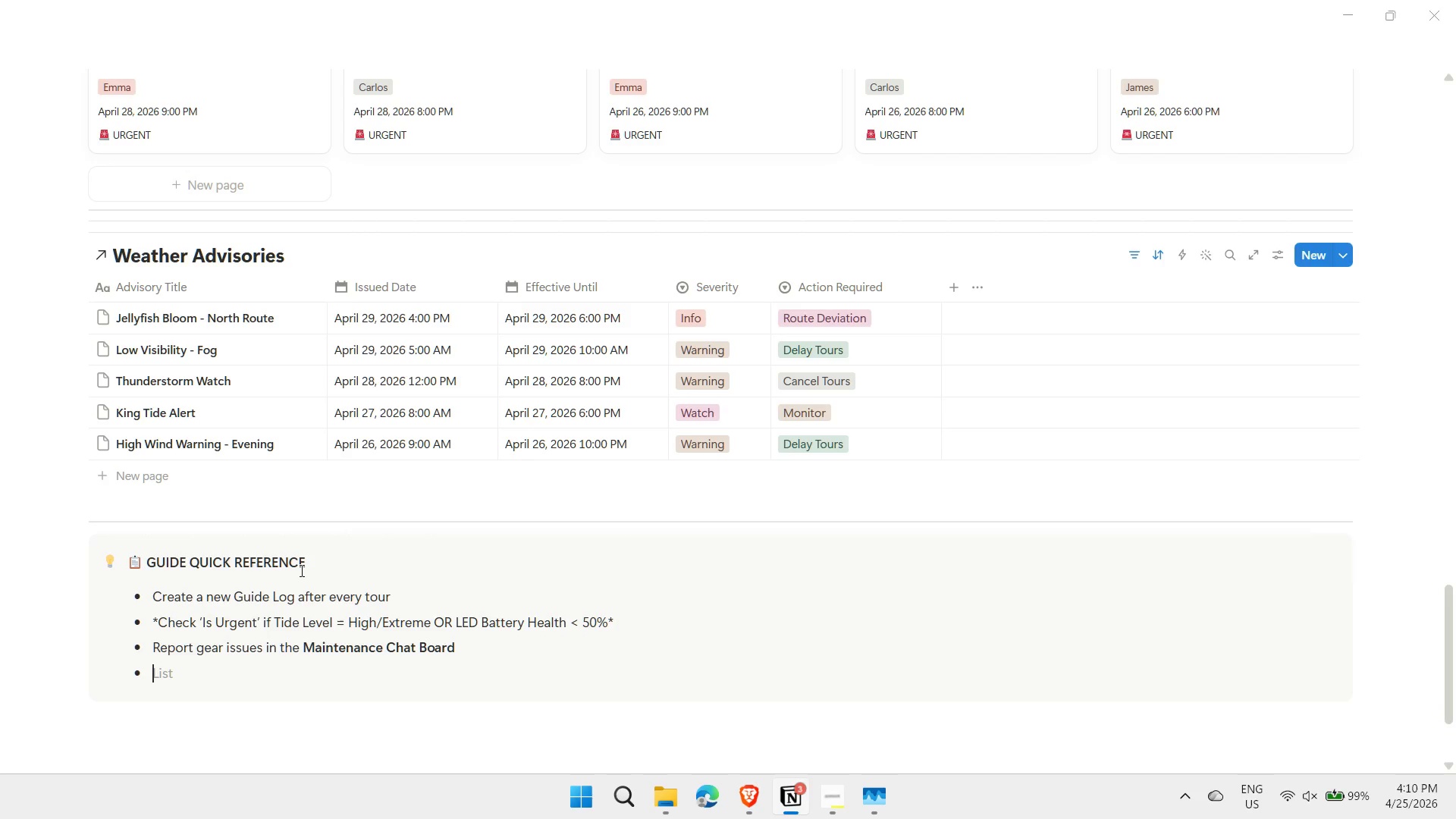 
type(u)
key(Backspace)
type(use)
key(Backspace)
key(Backspace)
key(Backspace)
type(Use @mentions)
 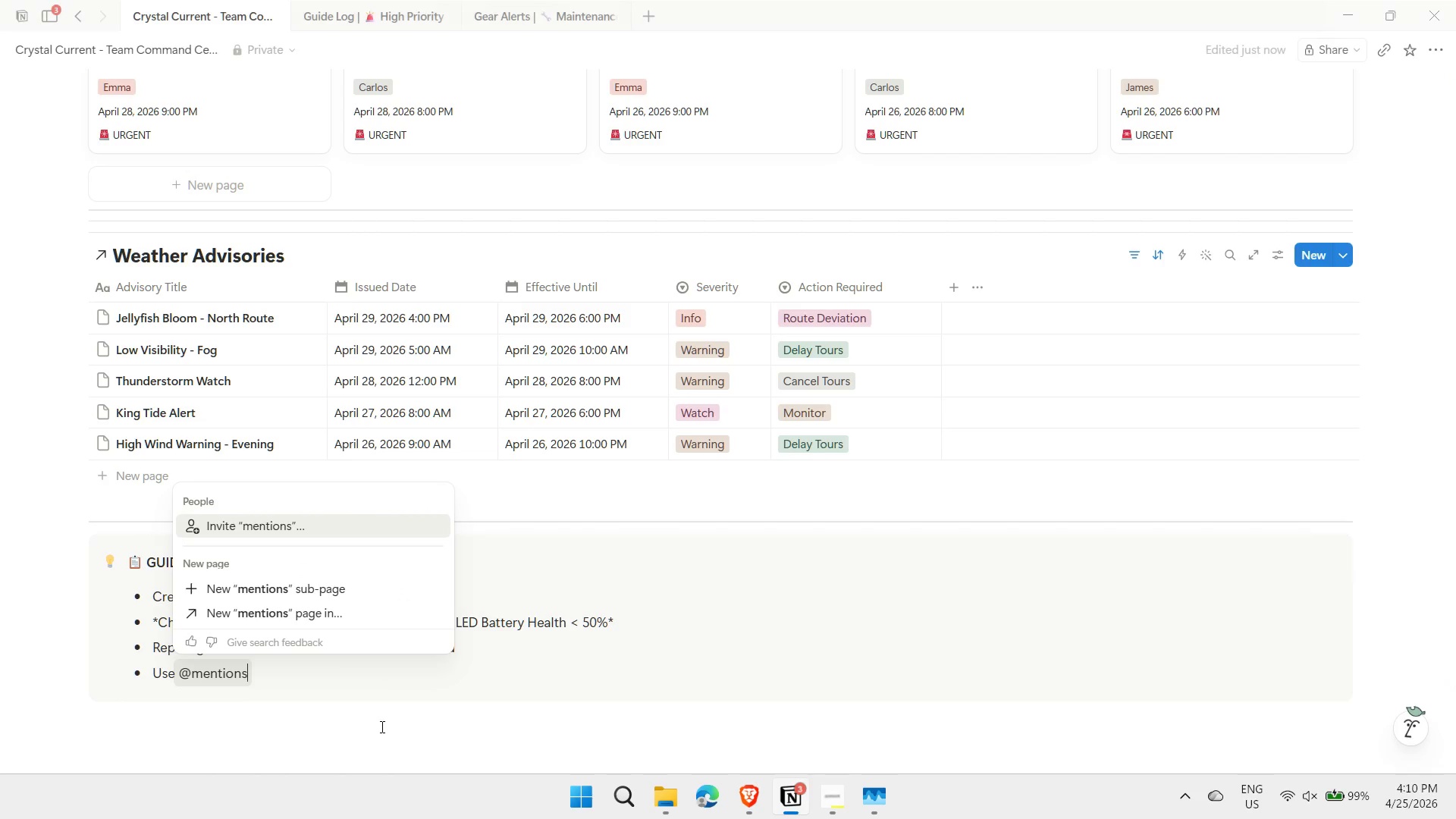 
left_click([384, 679])
 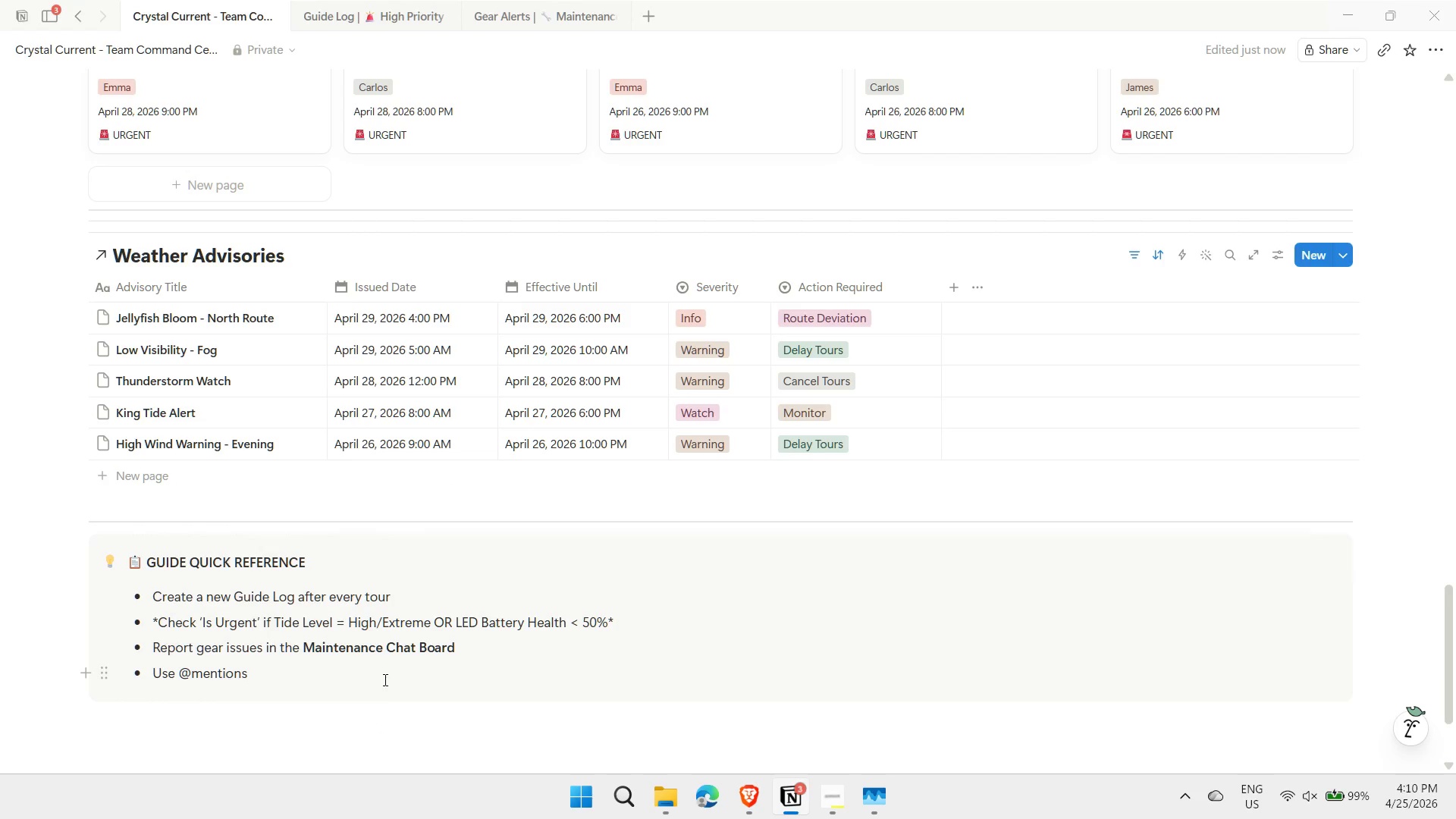 
type( in comments to alert the manager.)
 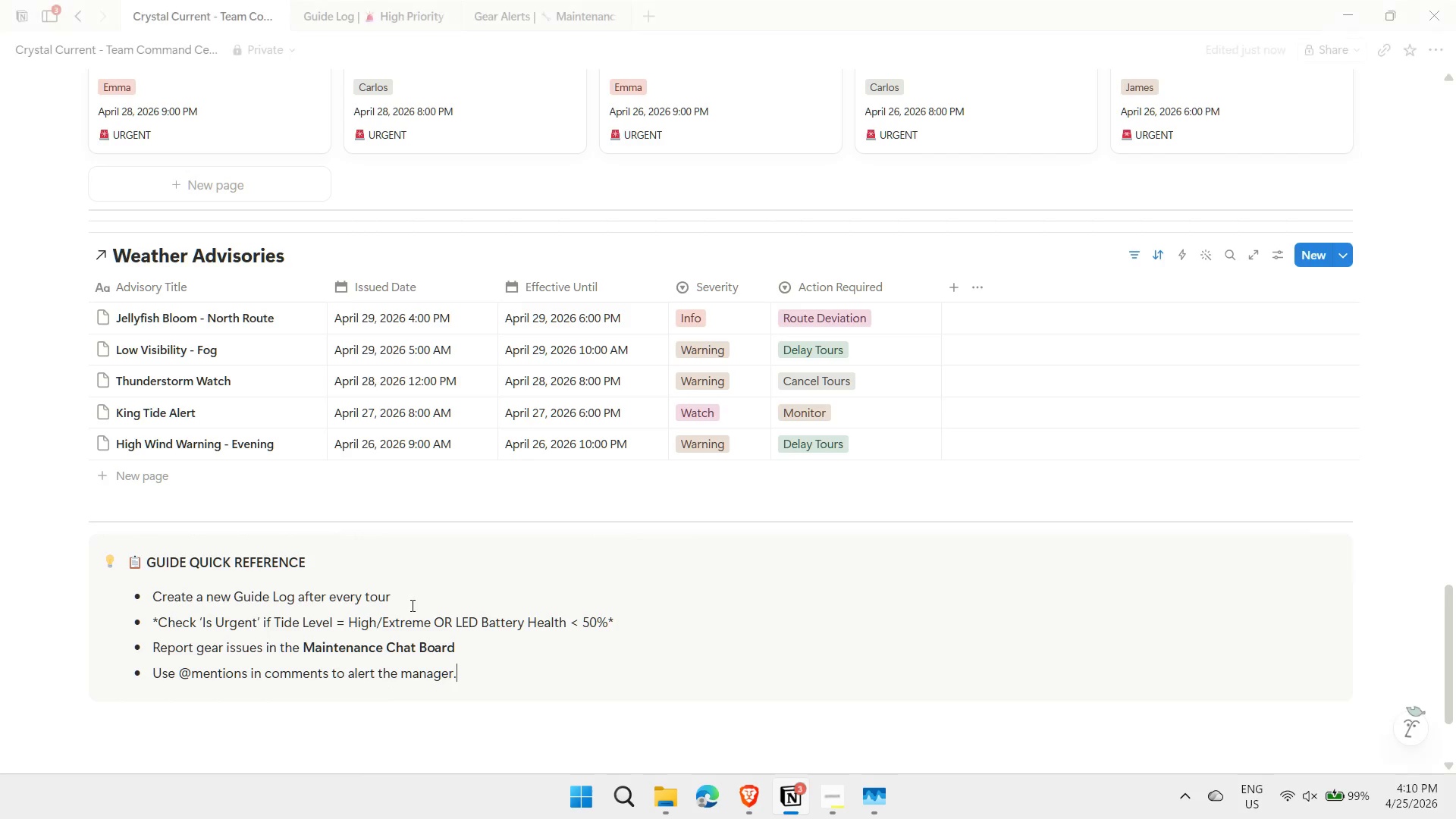 
left_click([419, 602])
 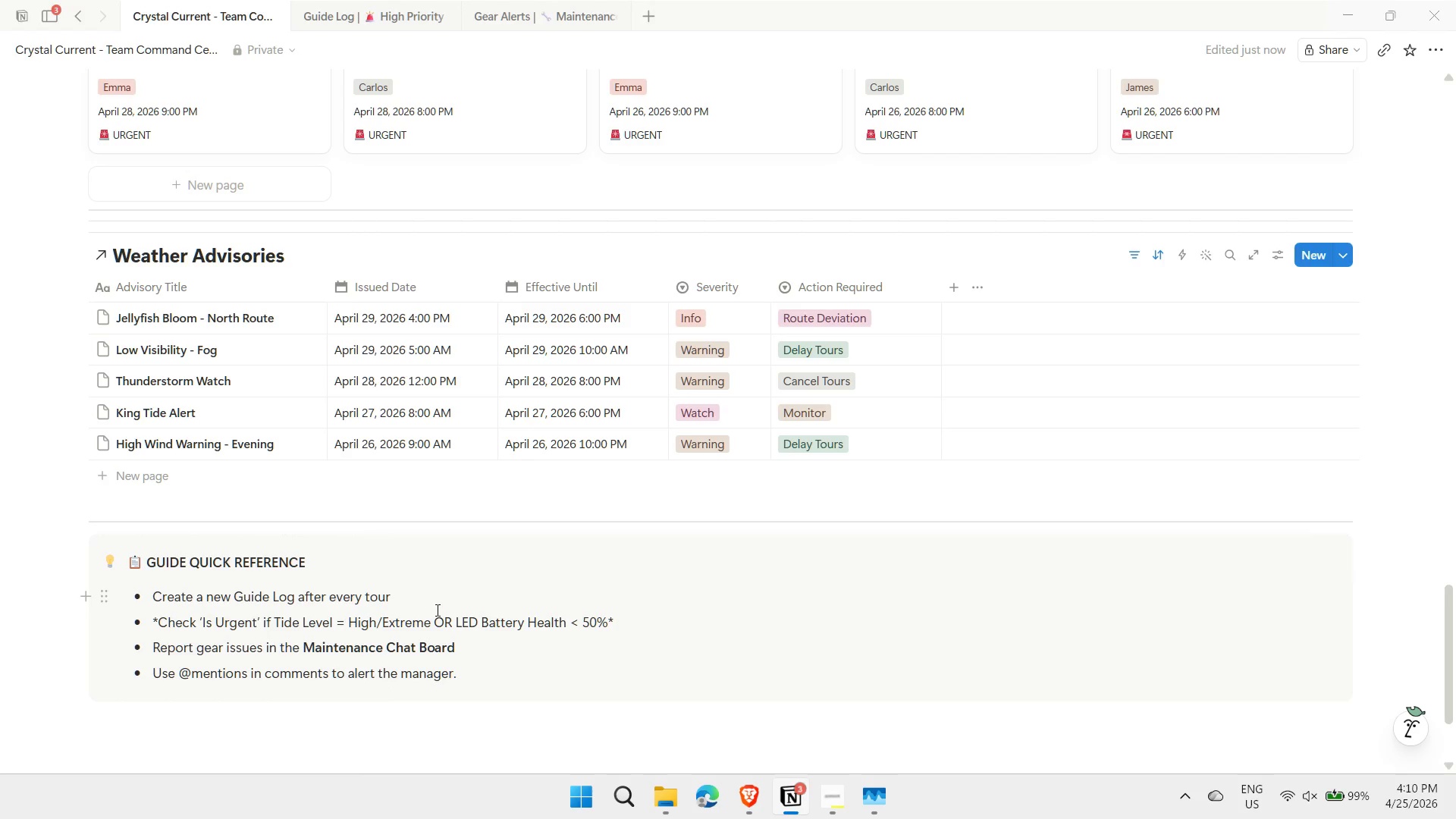 
left_click([475, 676])
 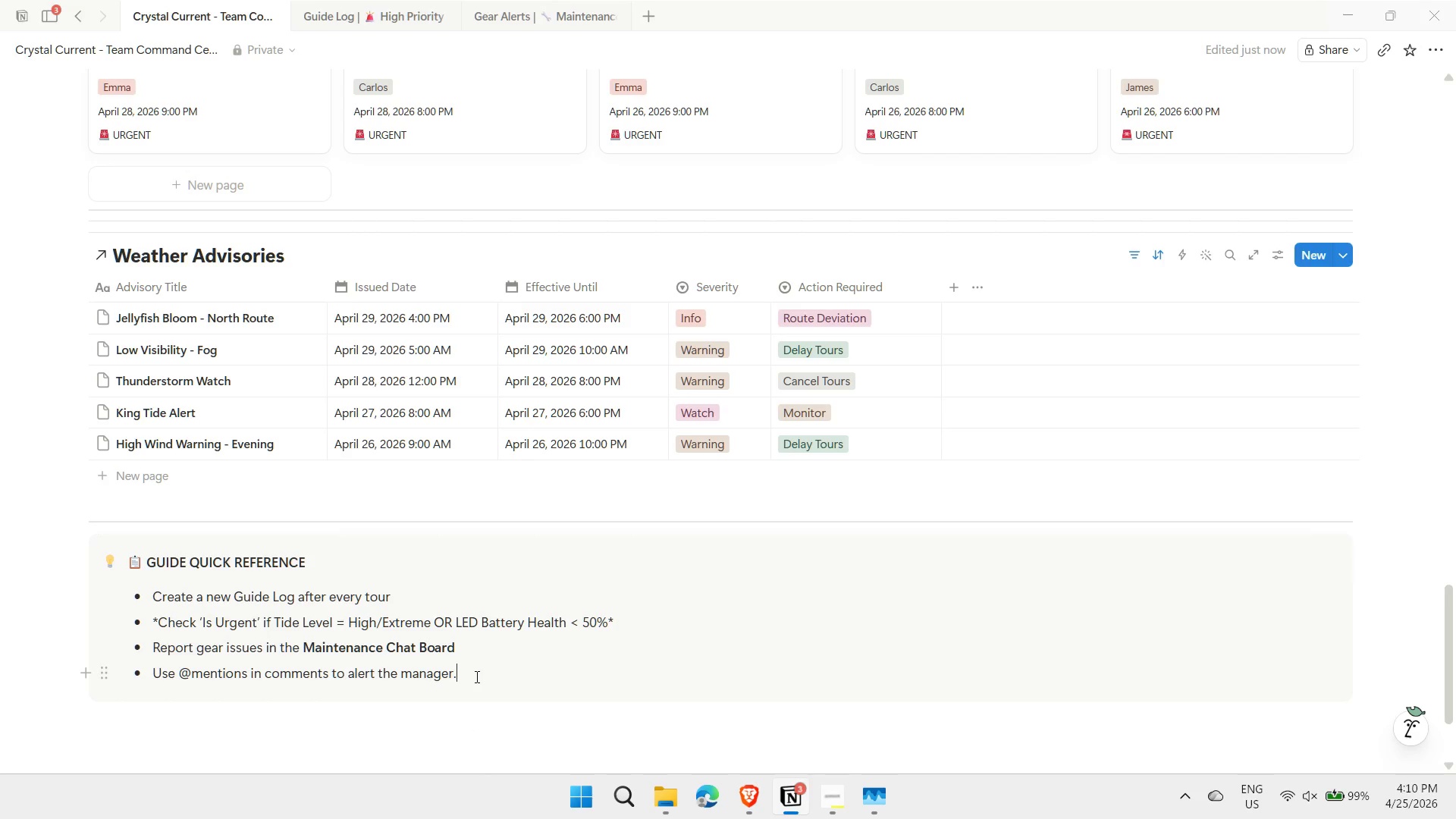 
key(Backspace)
 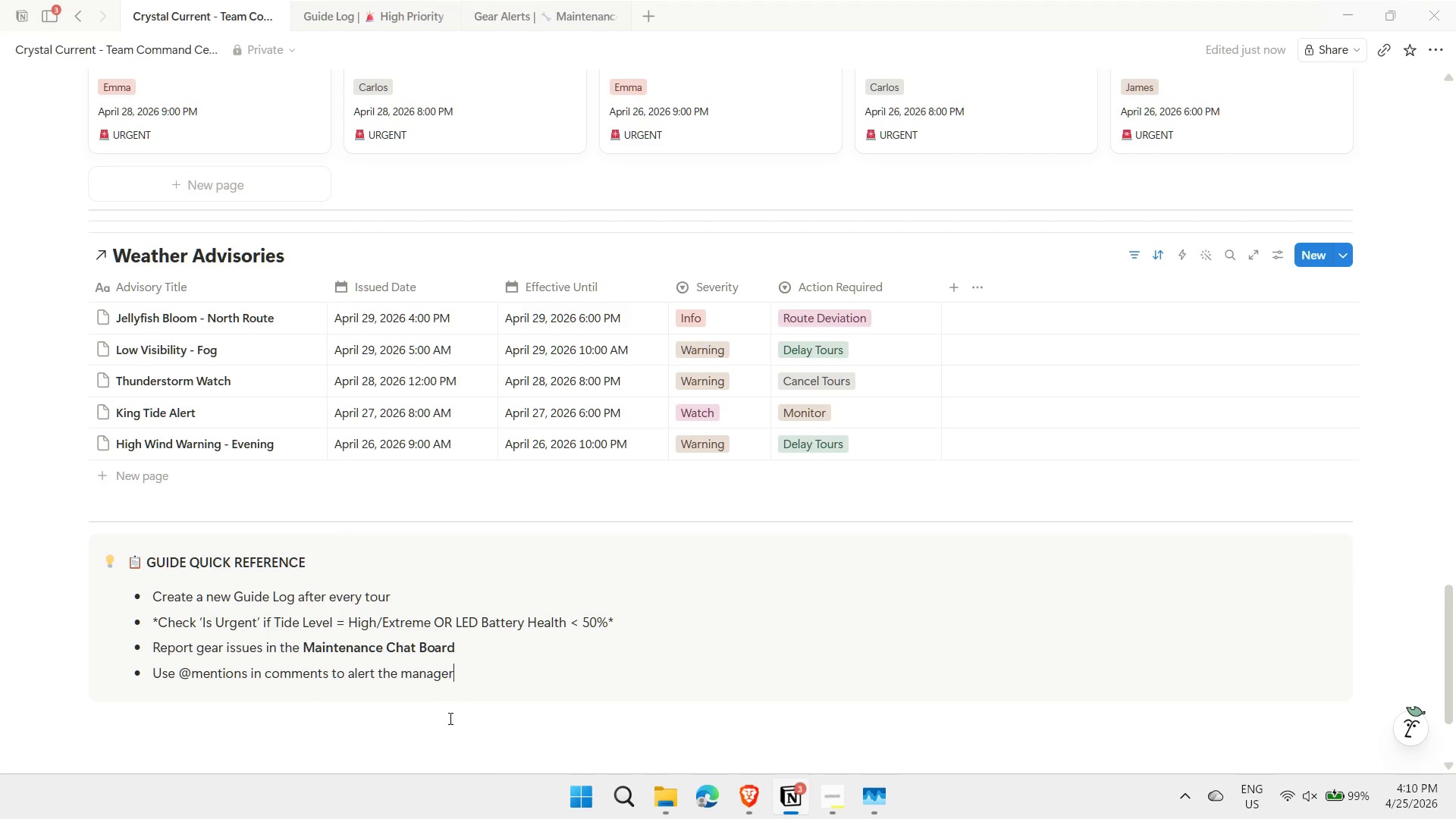 
left_click([449, 718])
 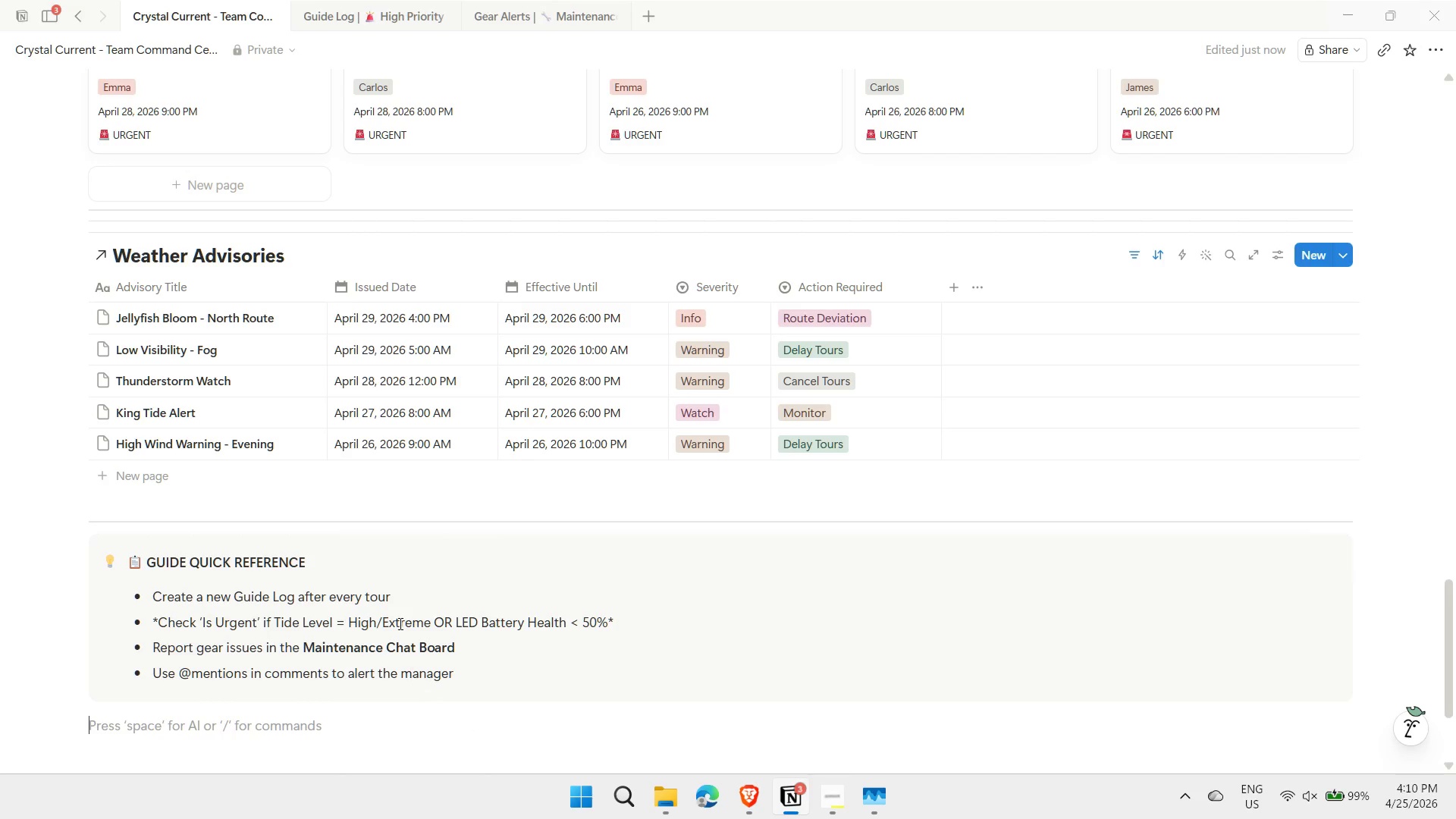 
scroll: coordinate [396, 625], scroll_direction: down, amount: 3.0
 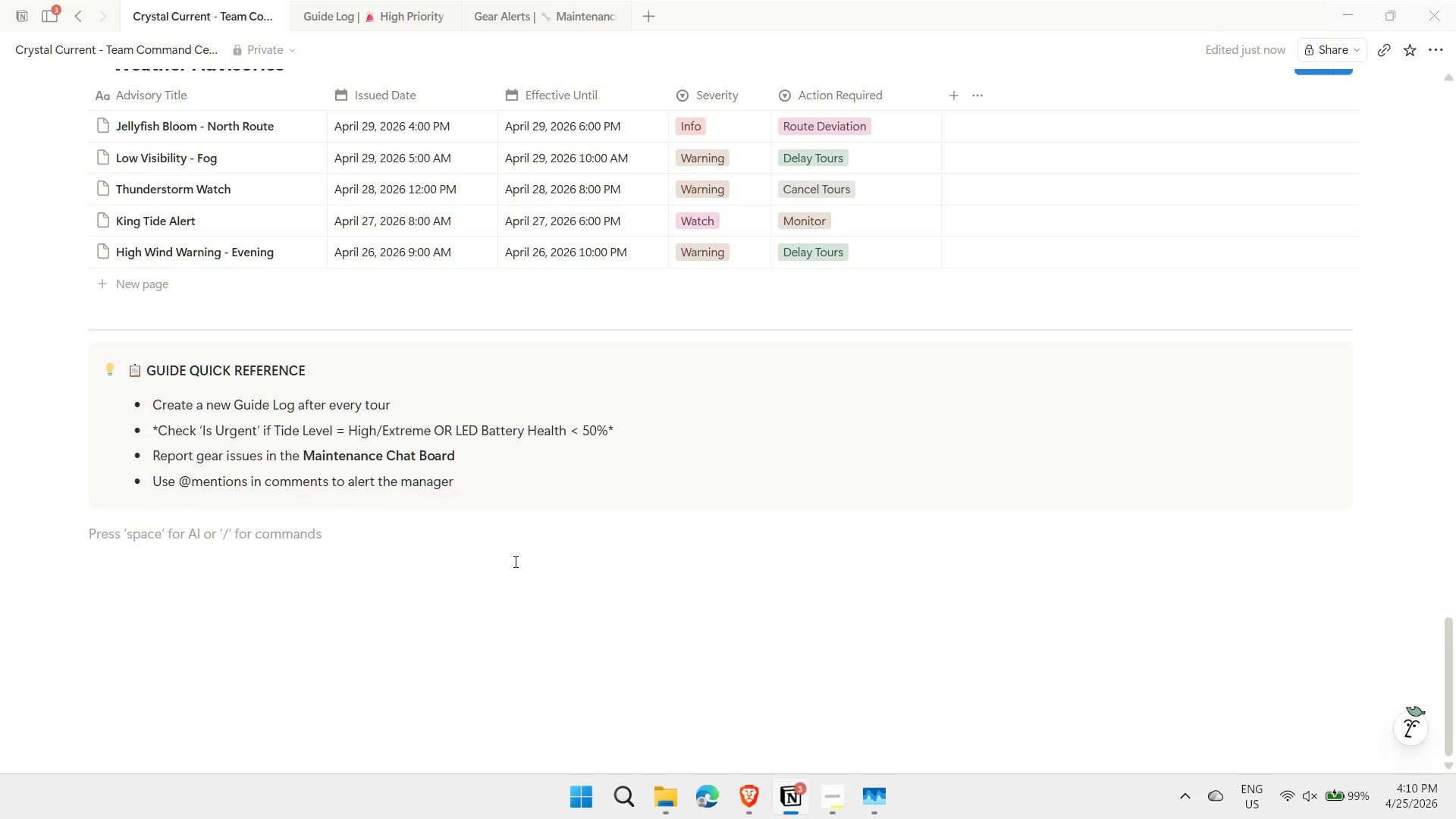 
wait(26.5)
 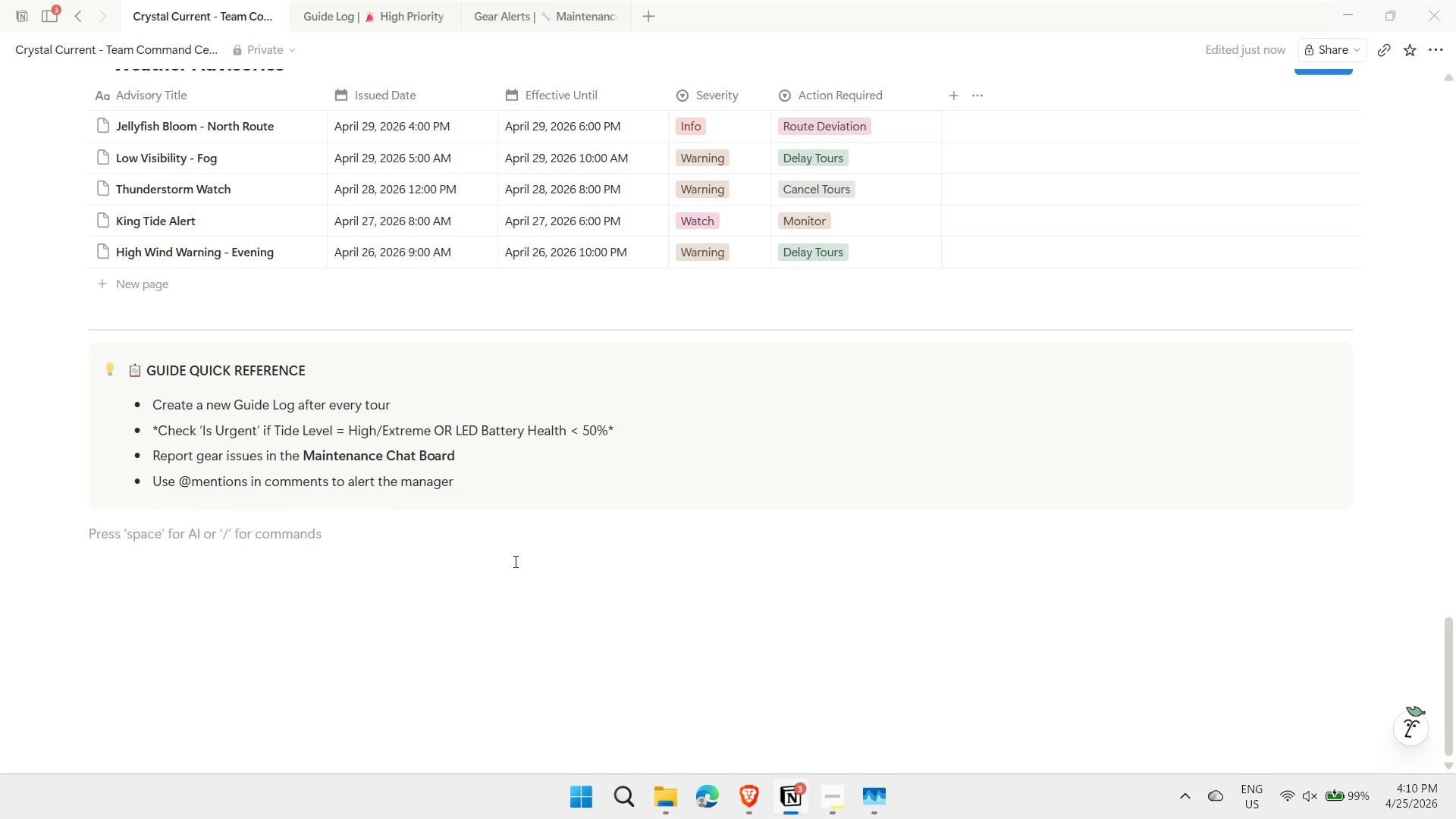 
scroll: coordinate [800, 364], scroll_direction: up, amount: 29.0
 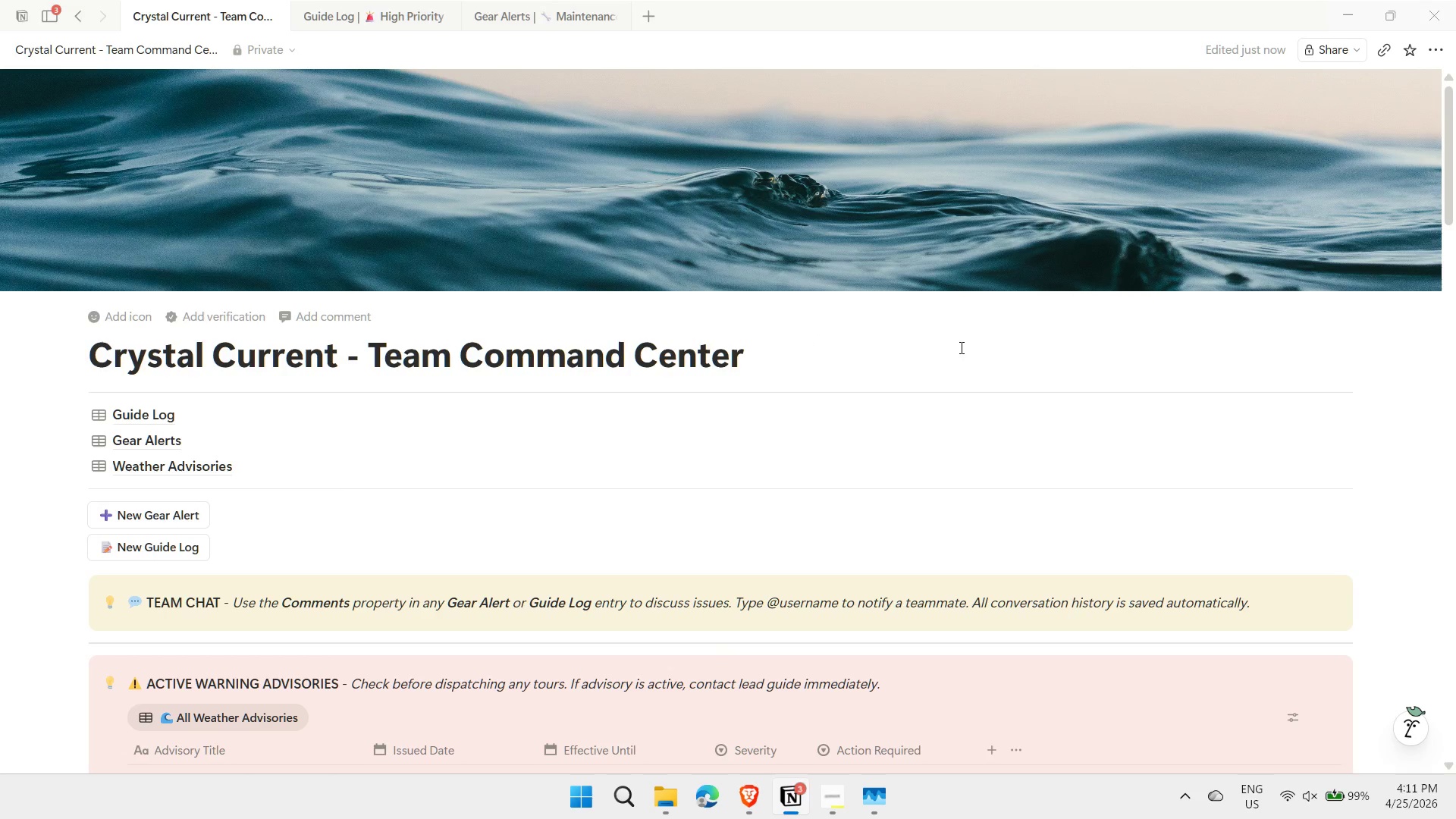 
left_click([121, 317])
 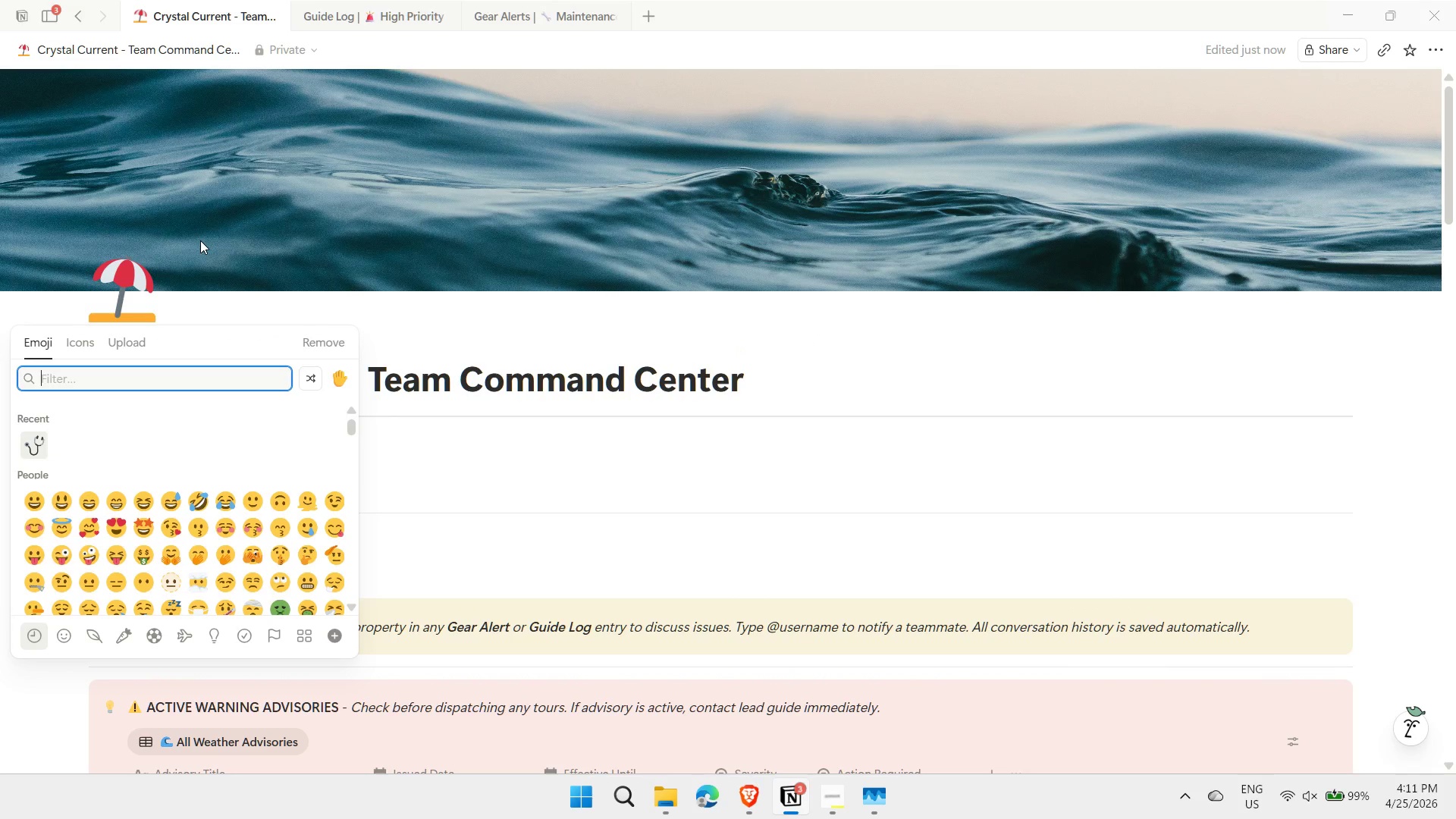 
type(ocean)
 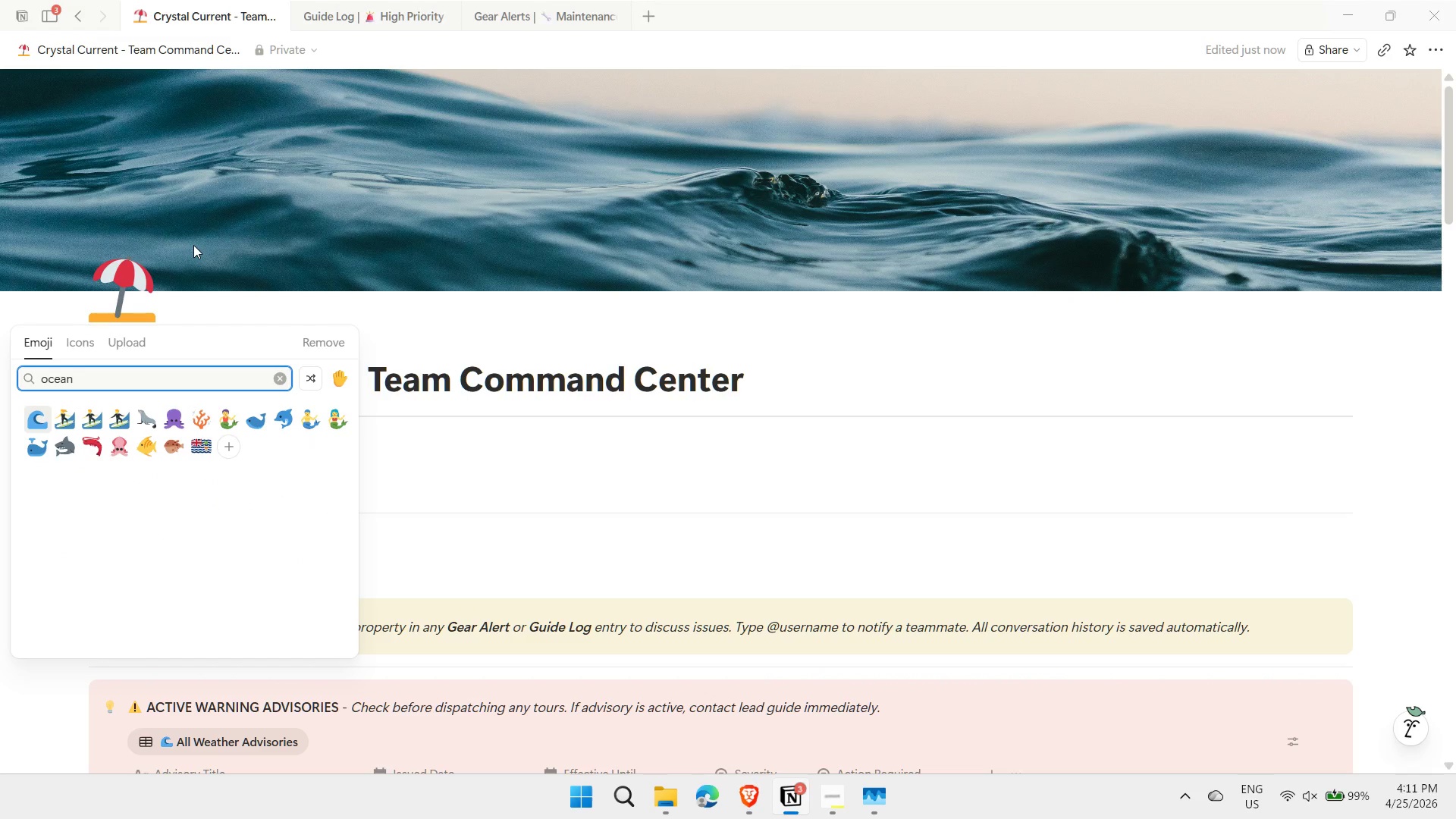 
wait(10.77)
 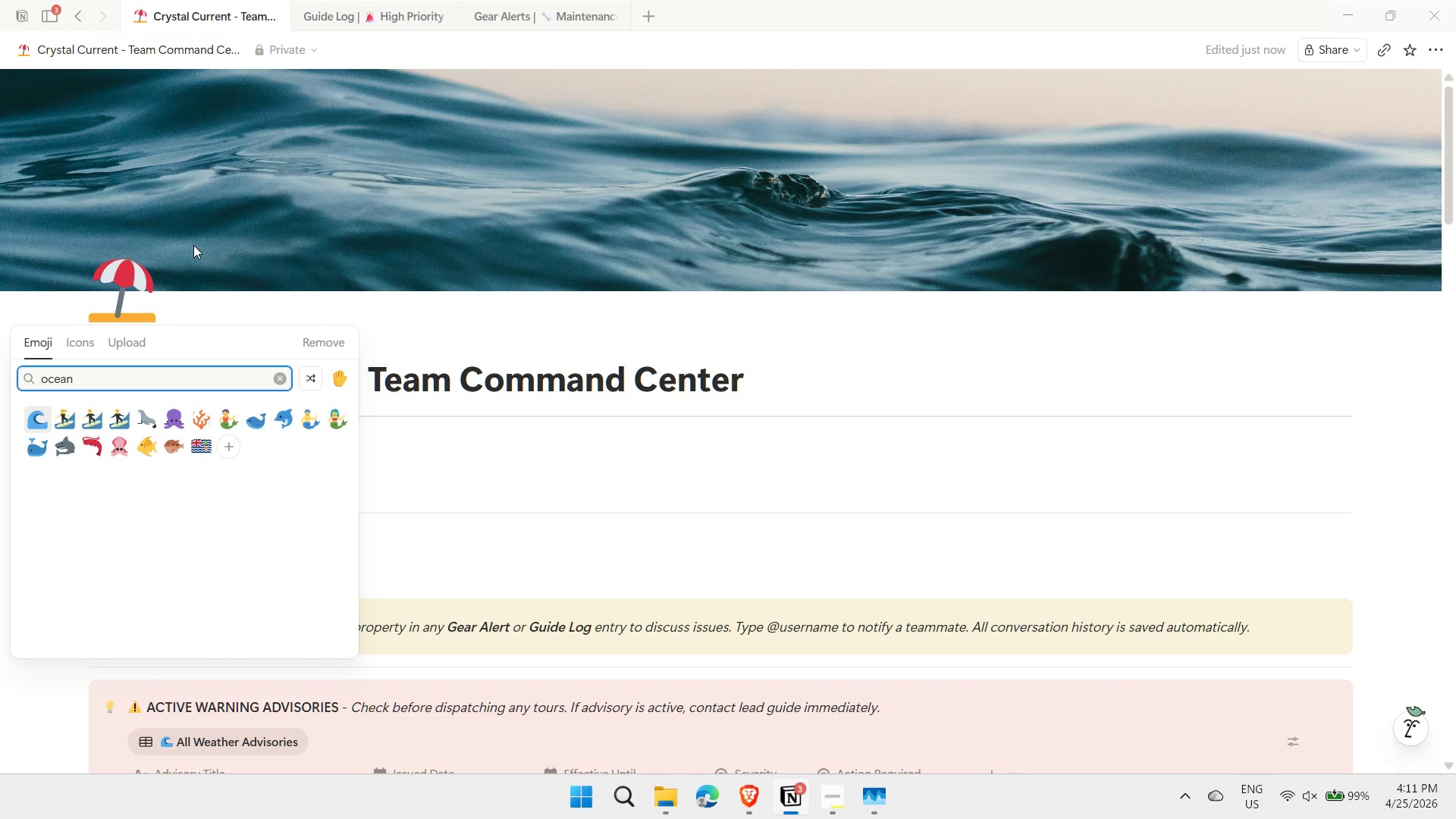 
key(Backspace)
key(Backspace)
key(Backspace)
key(Backspace)
key(Backspace)
type(sea)
 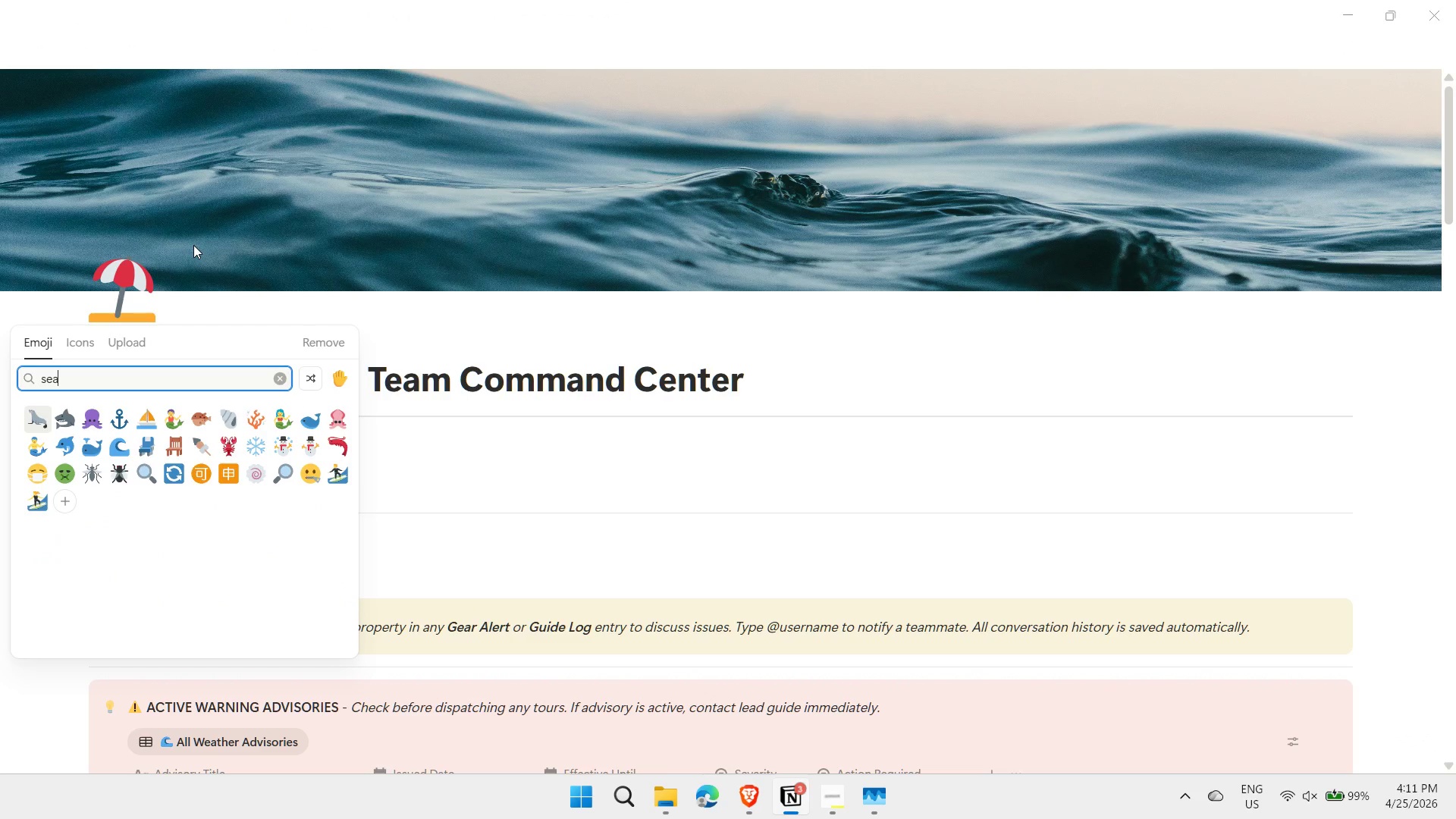 
wait(8.34)
 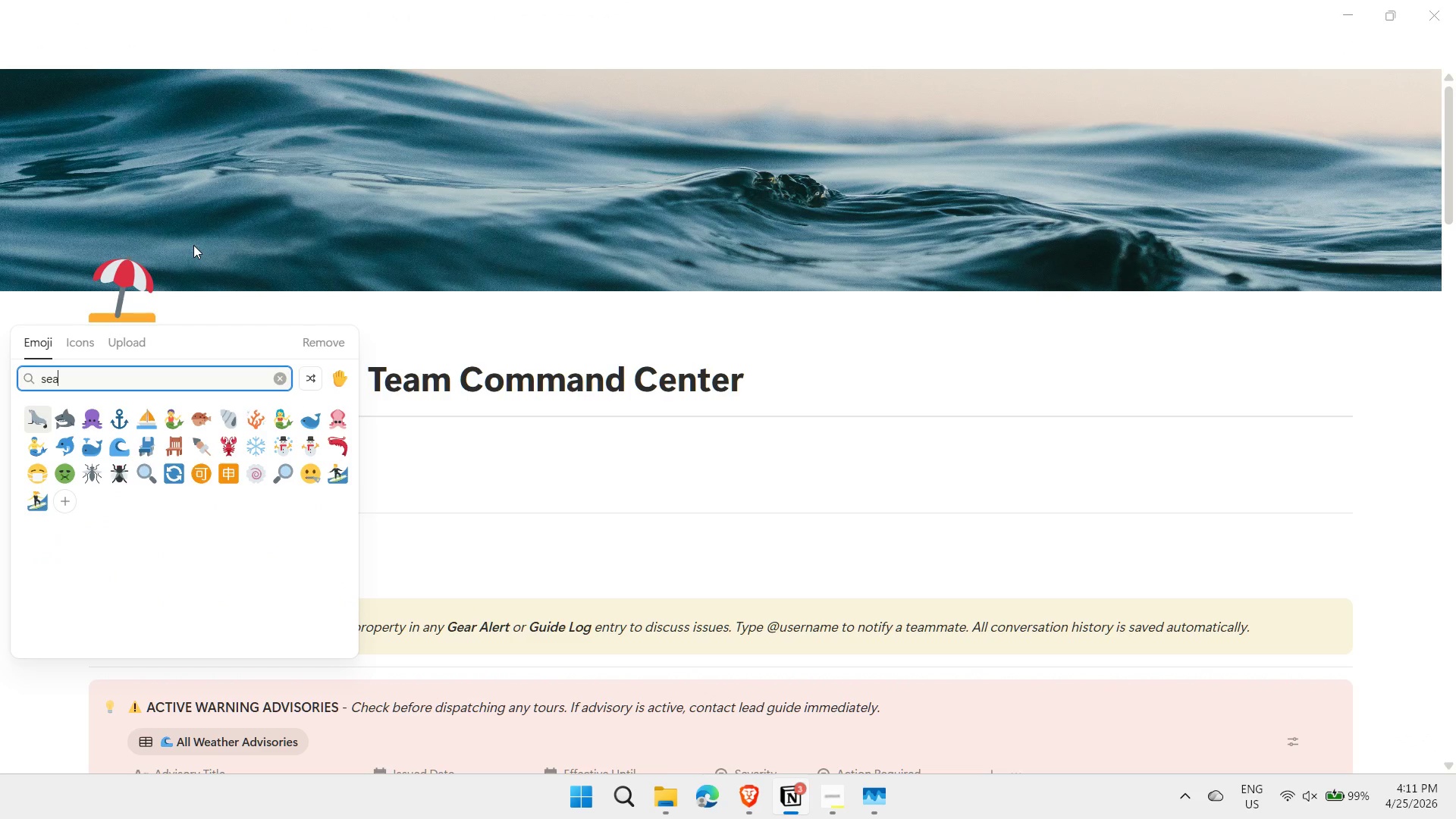 
left_click([250, 419])
 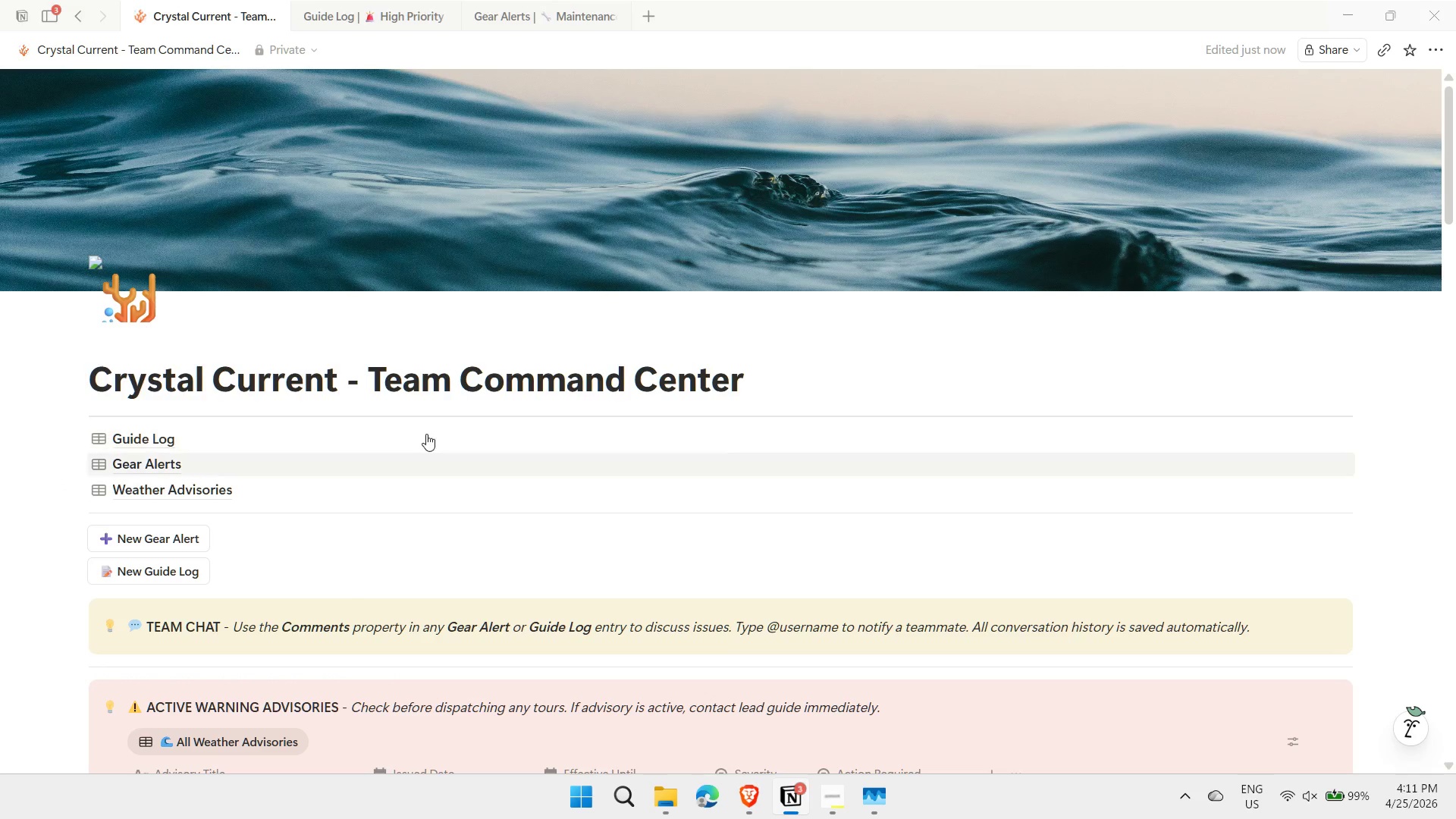 
wait(5.33)
 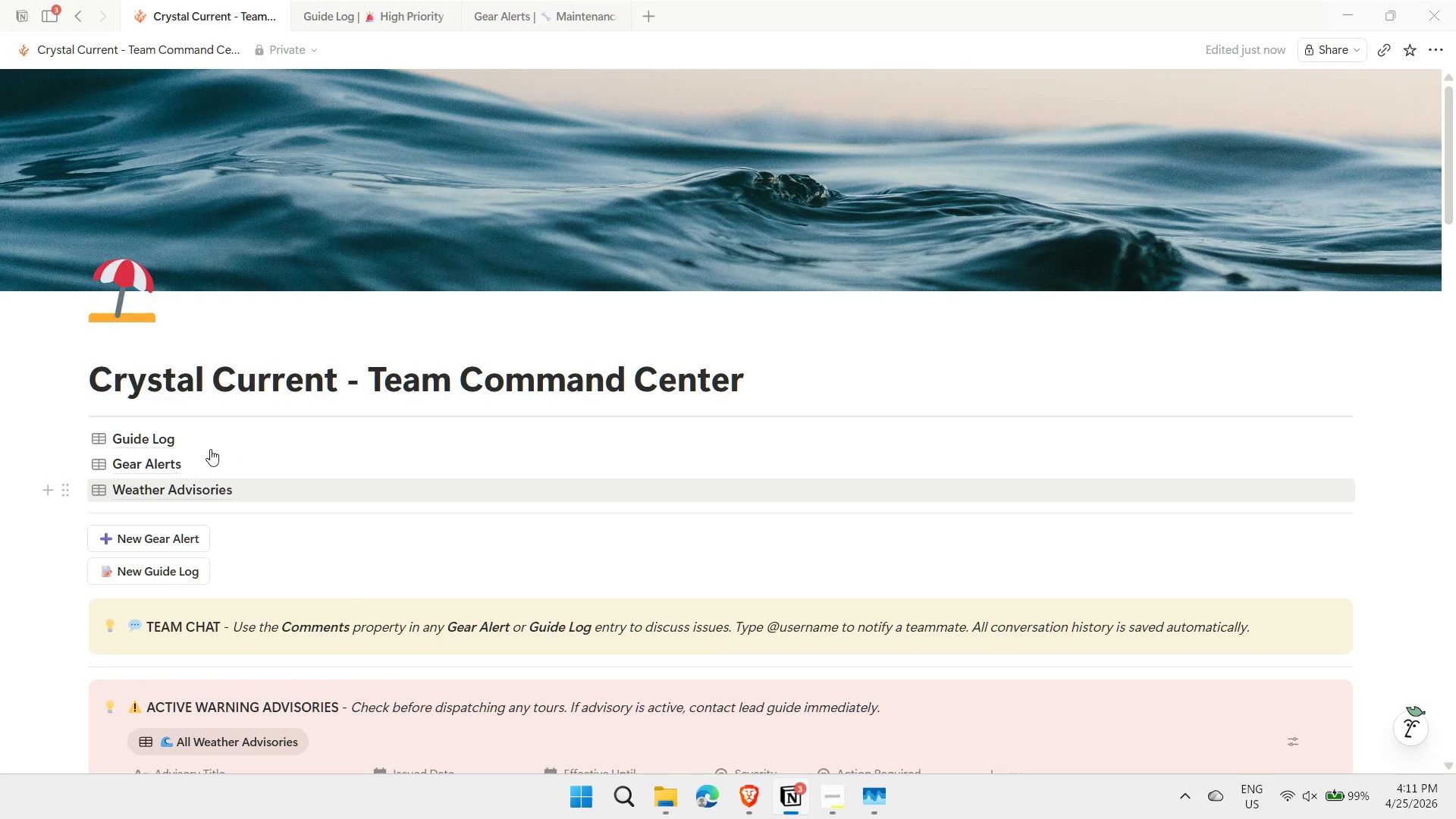 
left_click([127, 300])
 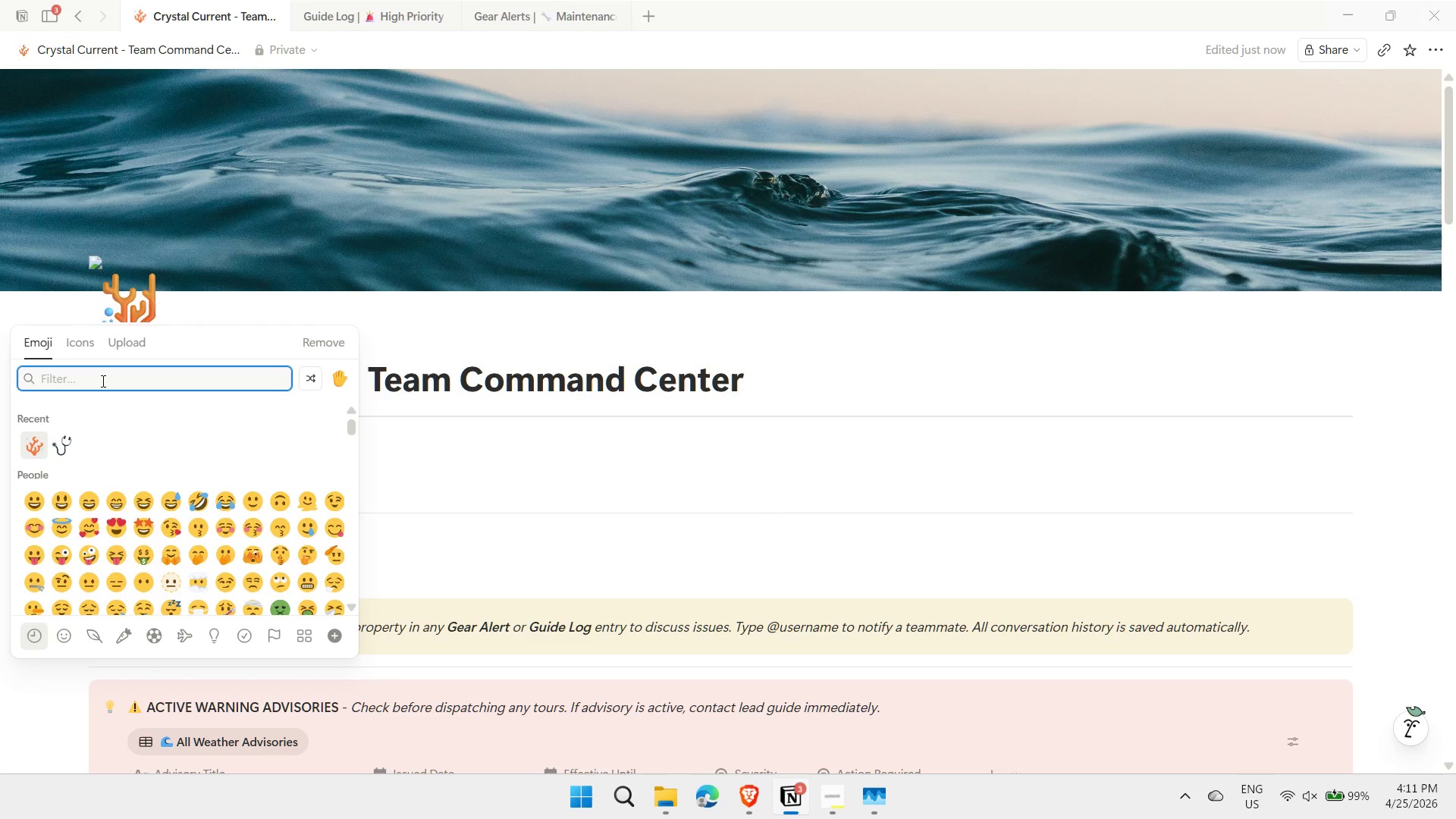 
type(sea)
 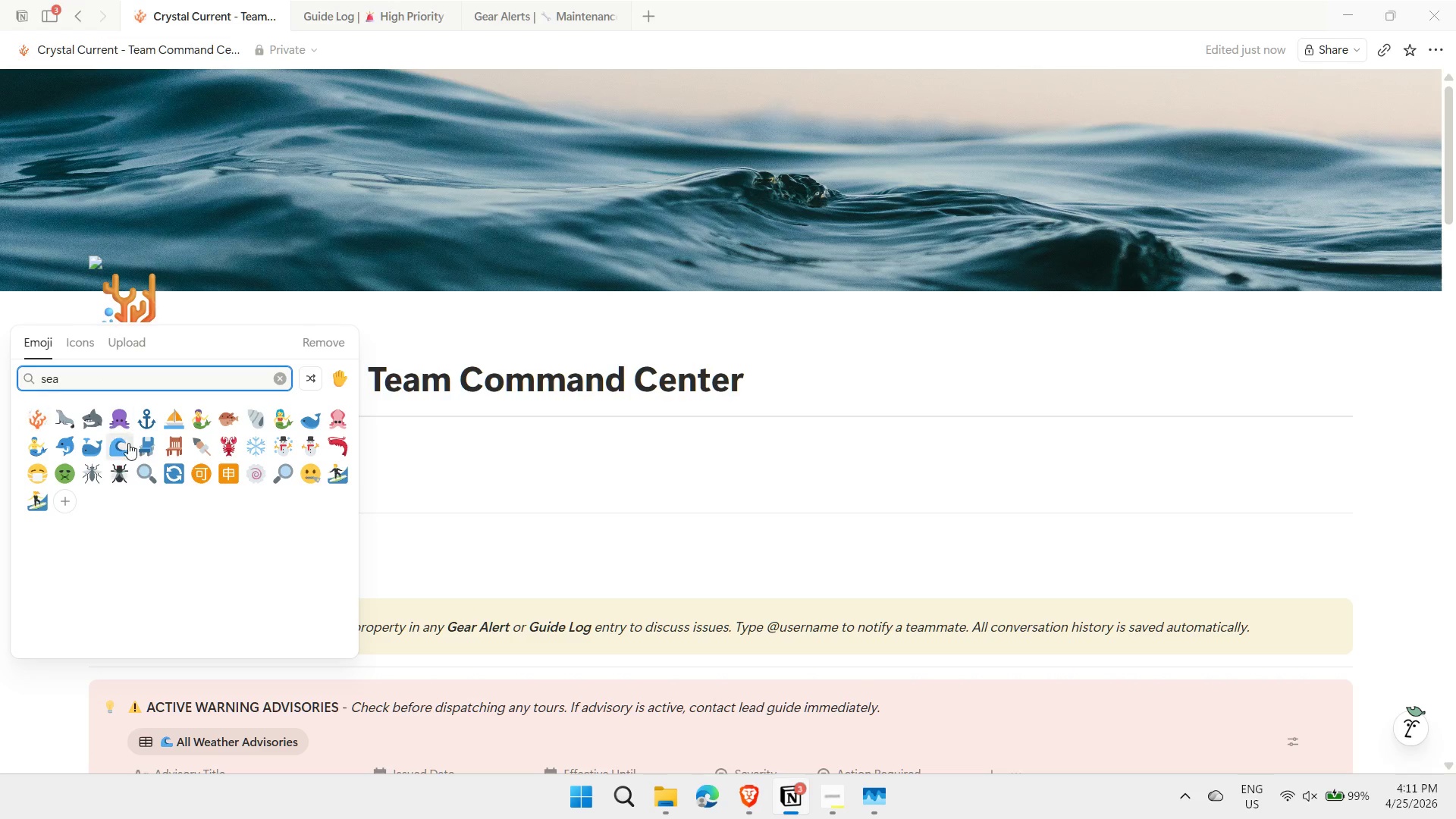 
wait(10.55)
 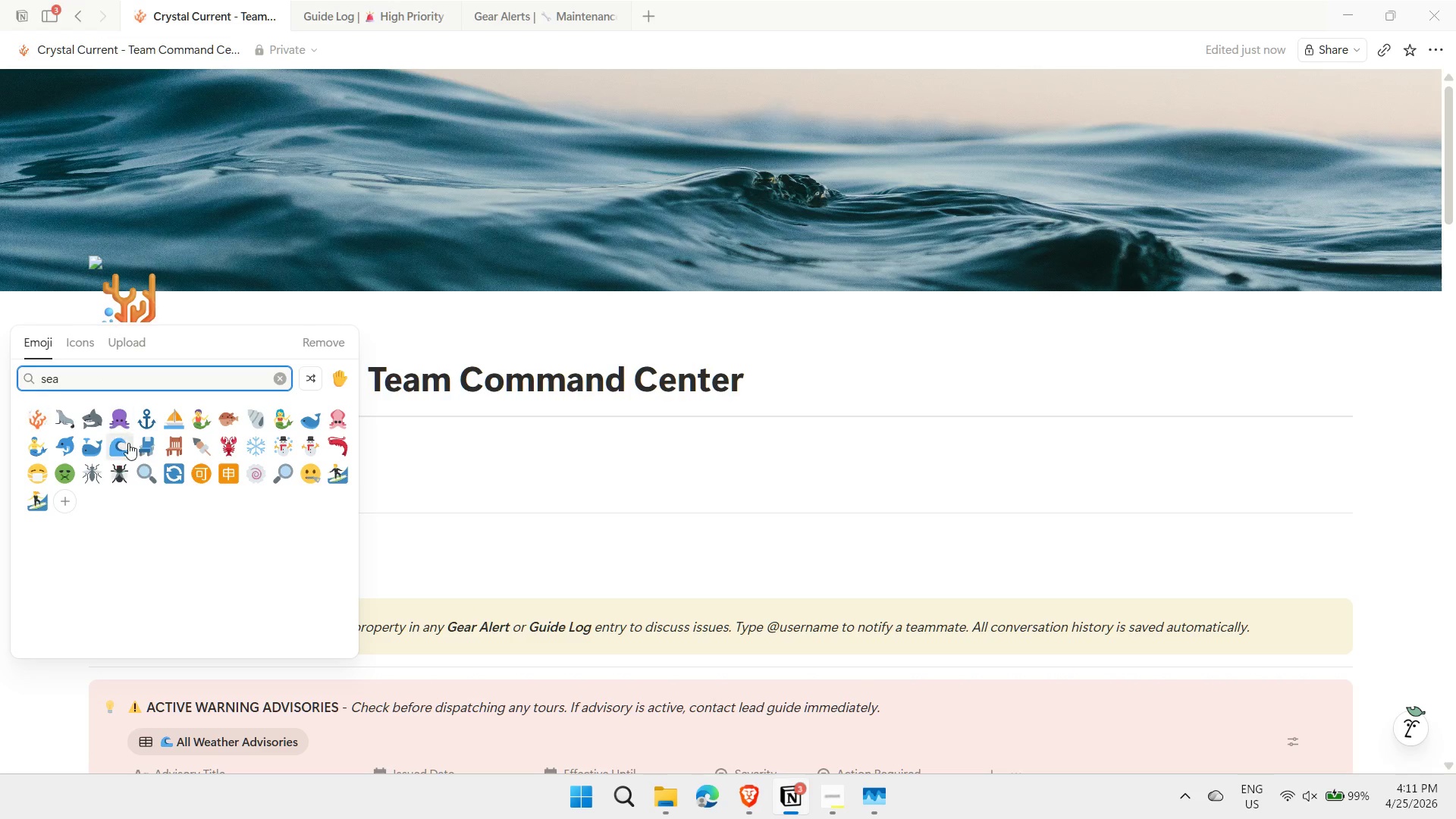 
left_click([145, 421])
 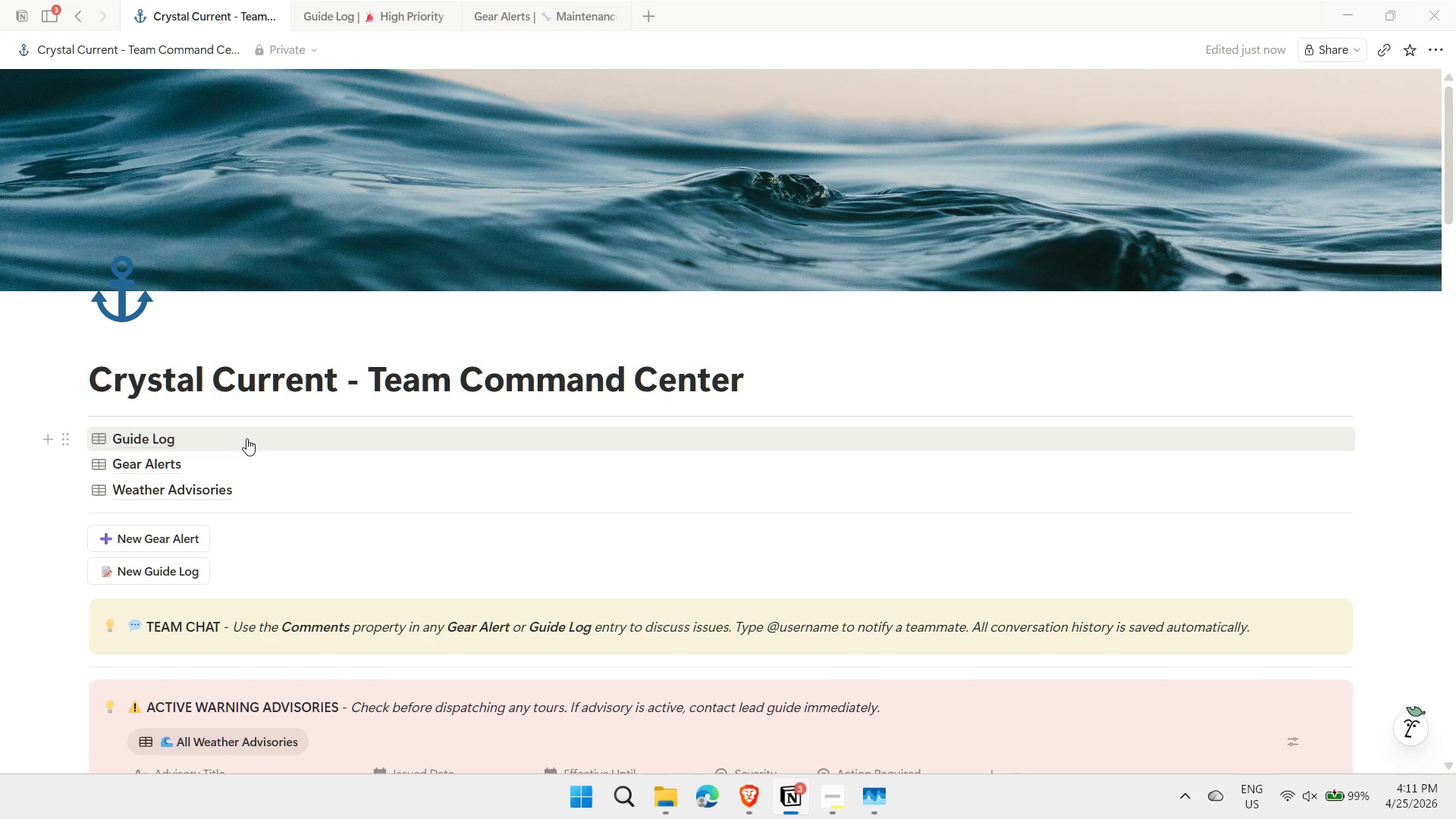 
scroll: coordinate [240, 446], scroll_direction: none, amount: 0.0
 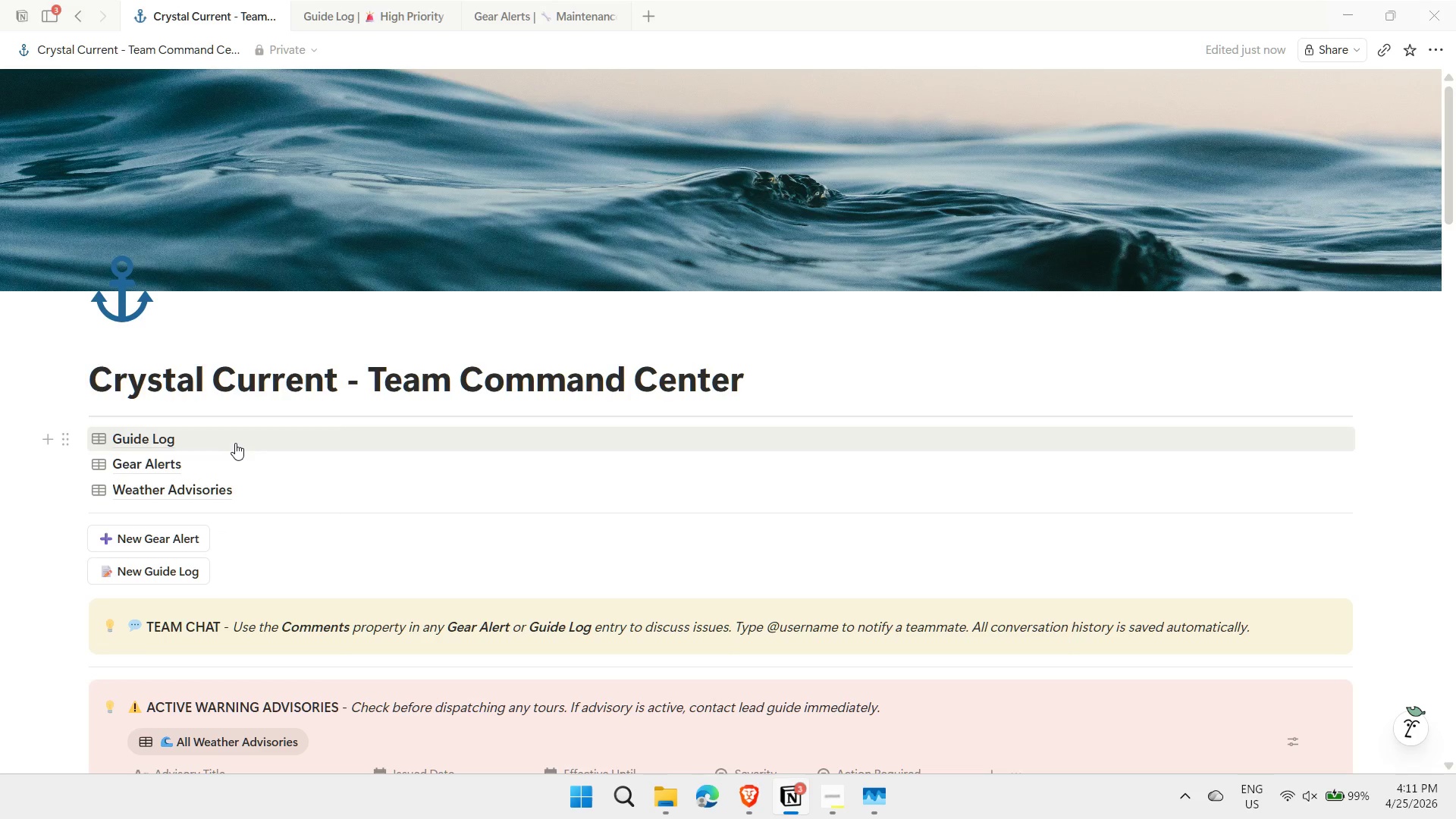 
wait(9.71)
 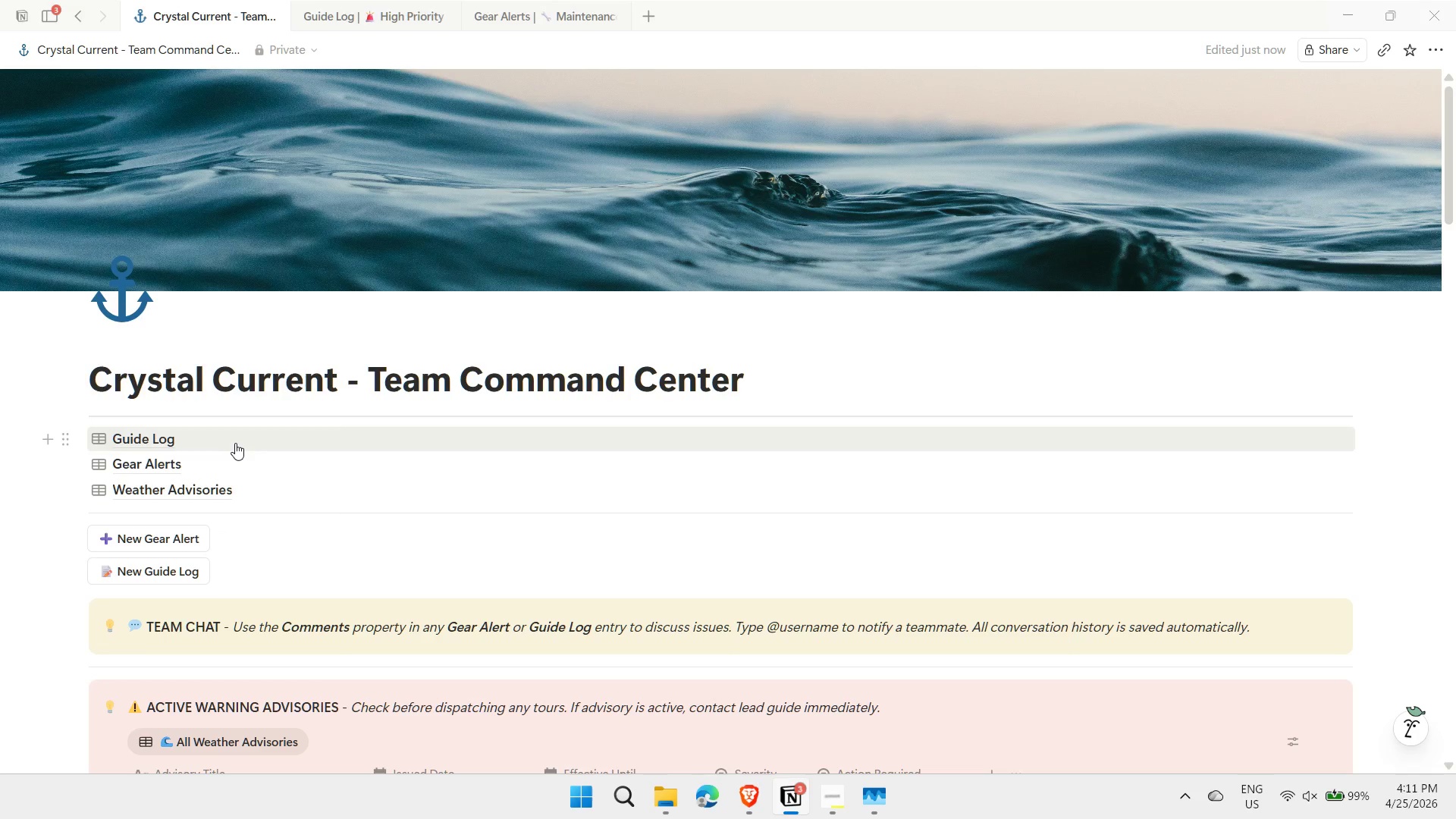 
left_click([1352, 55])
 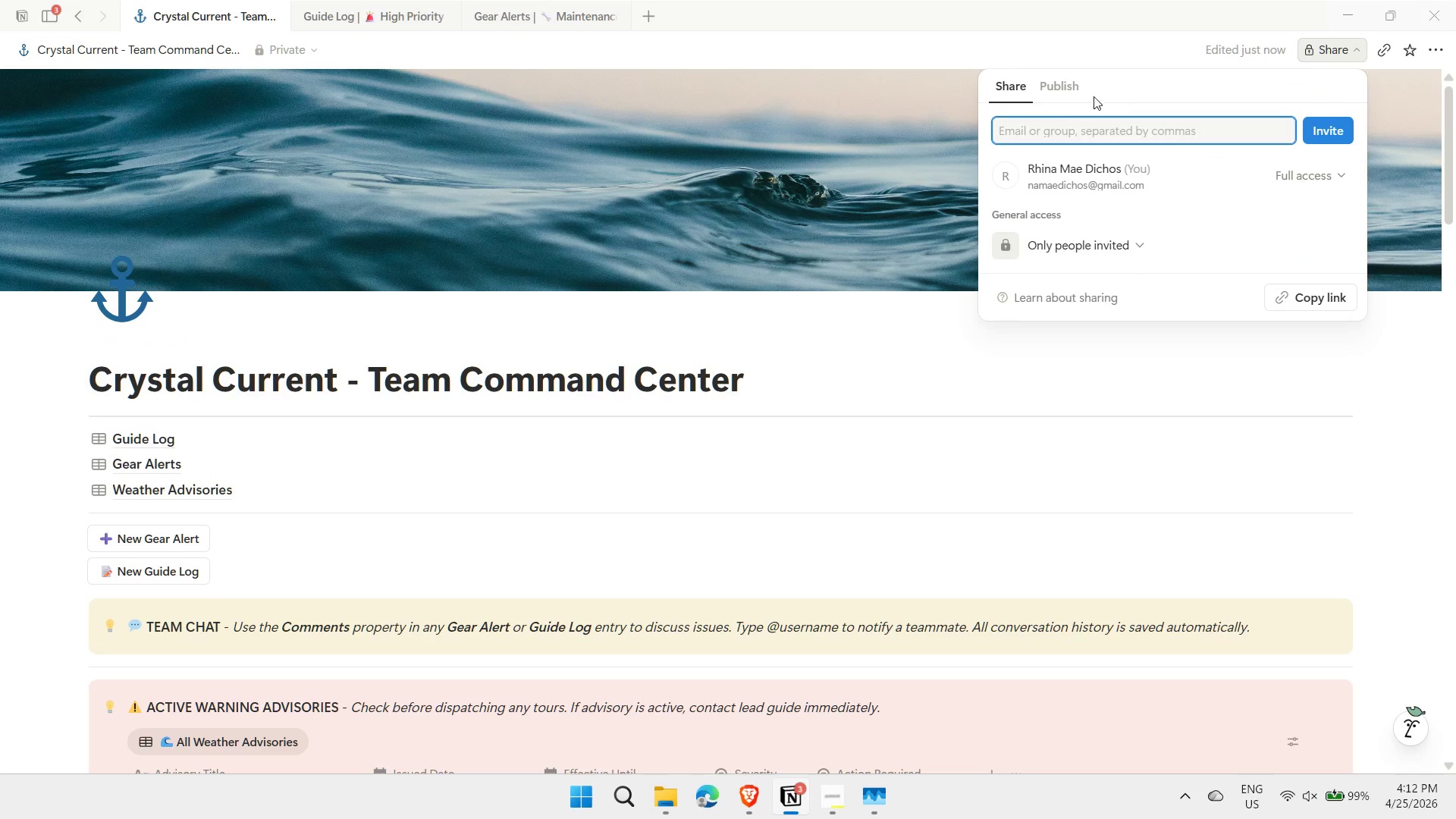 
left_click([1060, 83])
 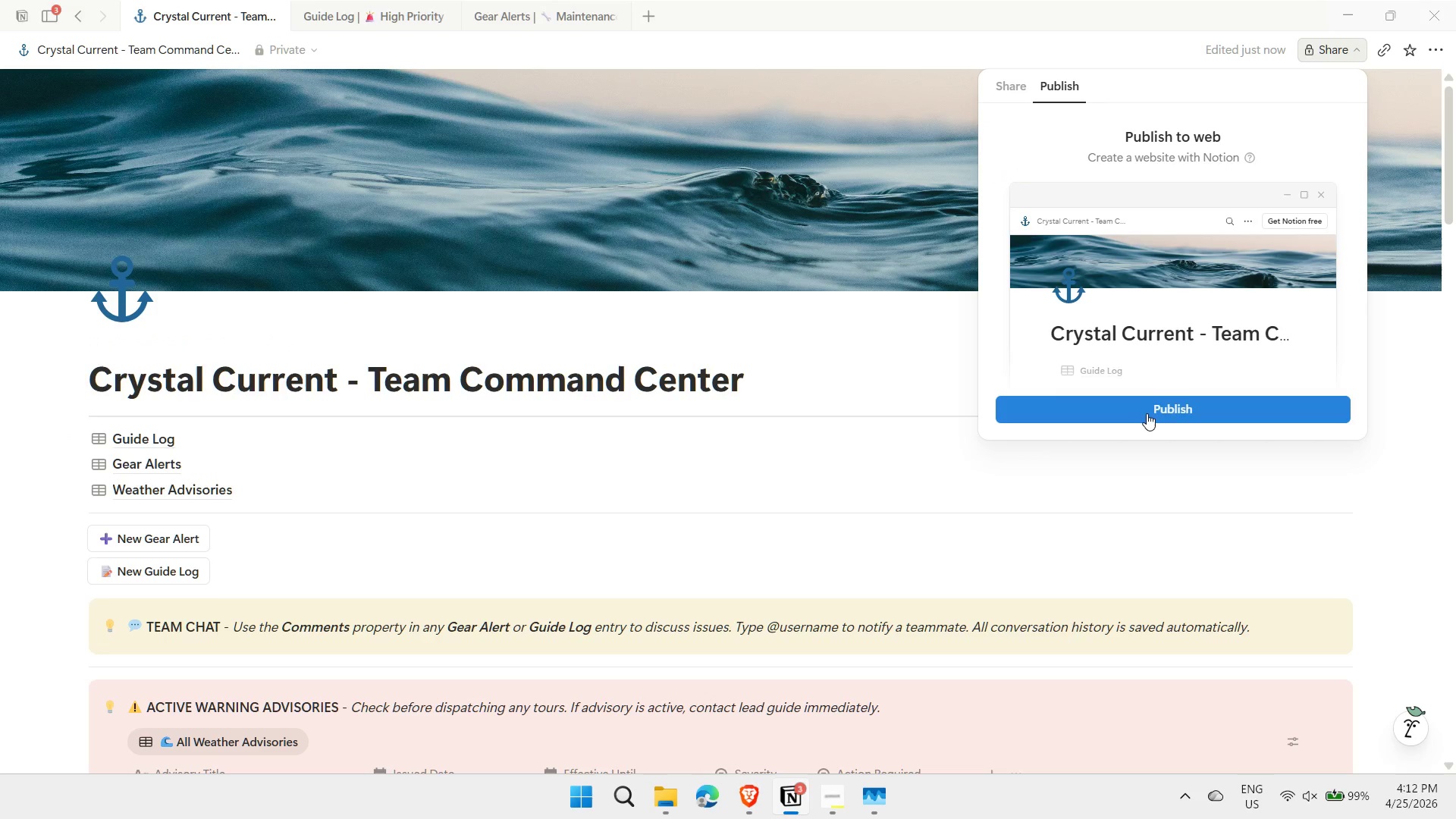 
left_click([1147, 410])
 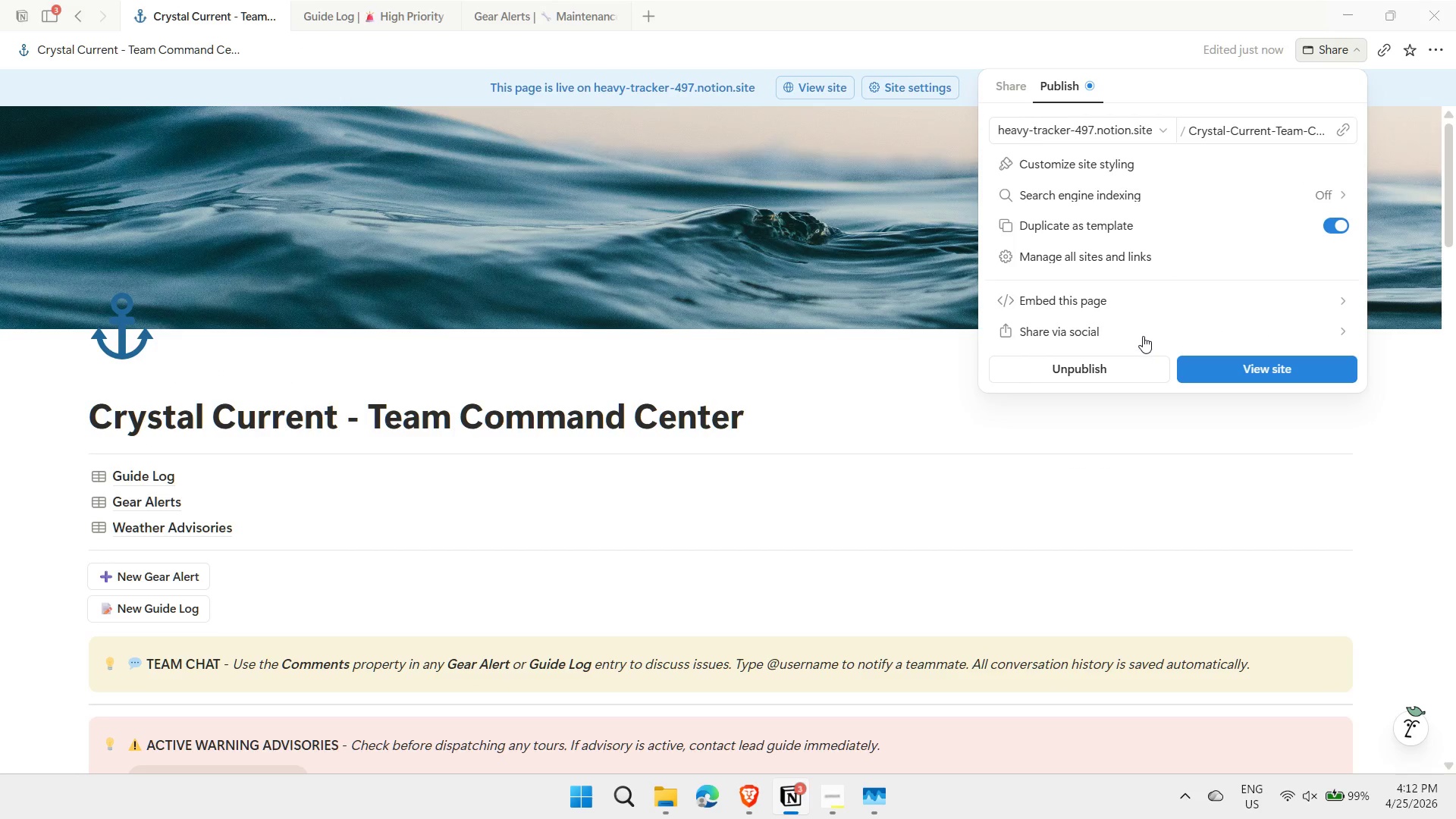 
left_click([1272, 364])
 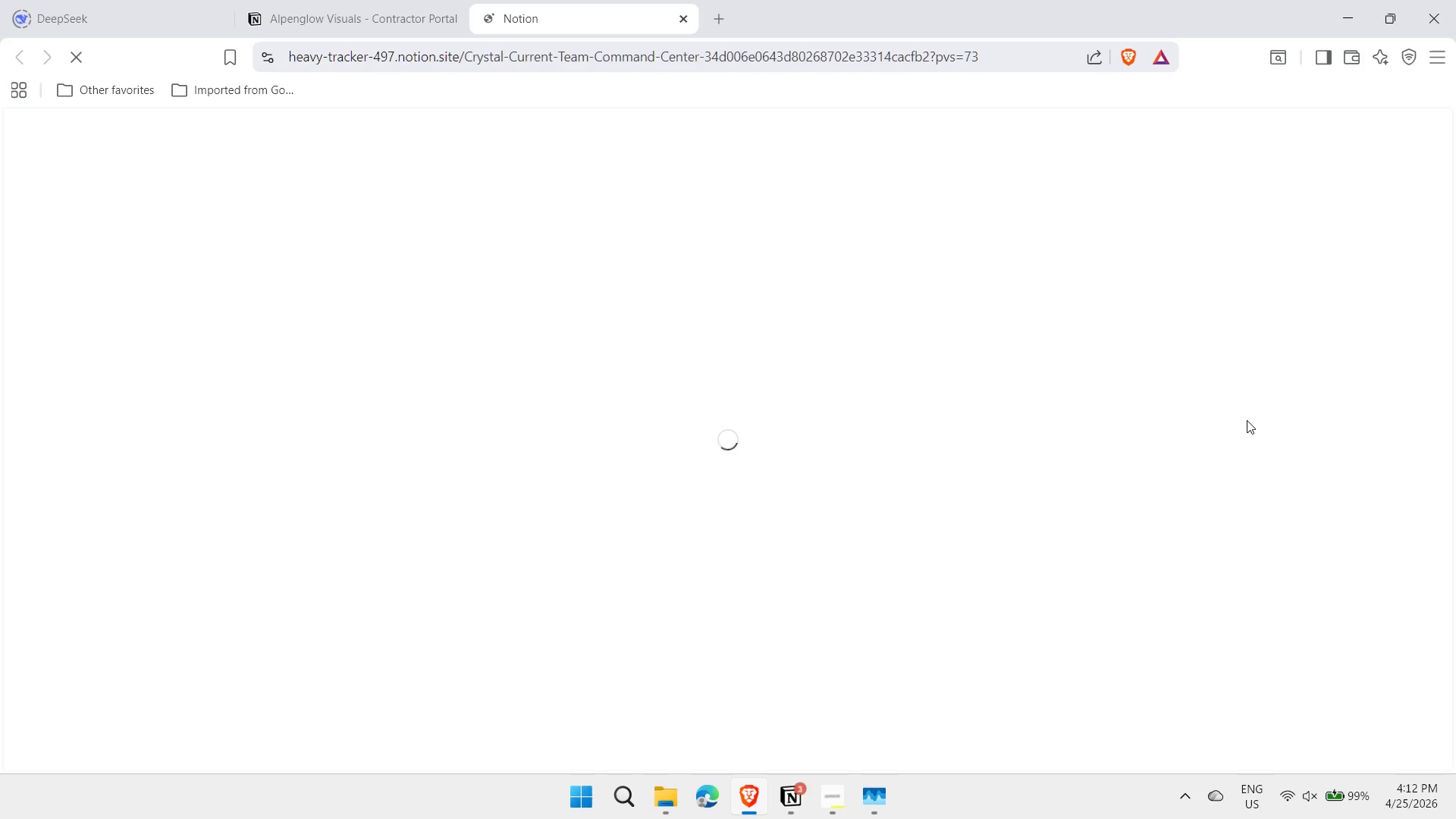 
wait(5.5)
 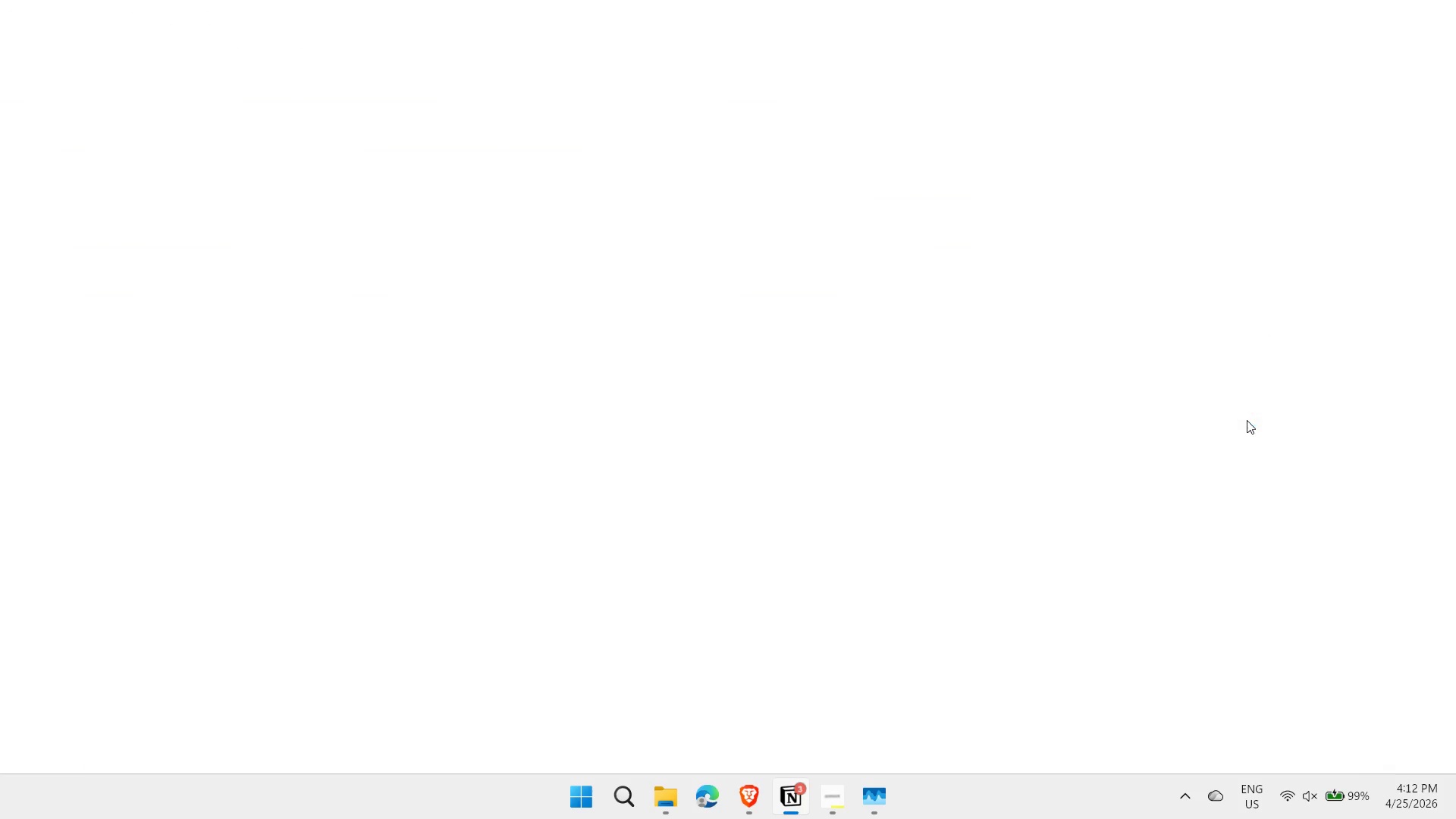 
left_click([792, 797])
 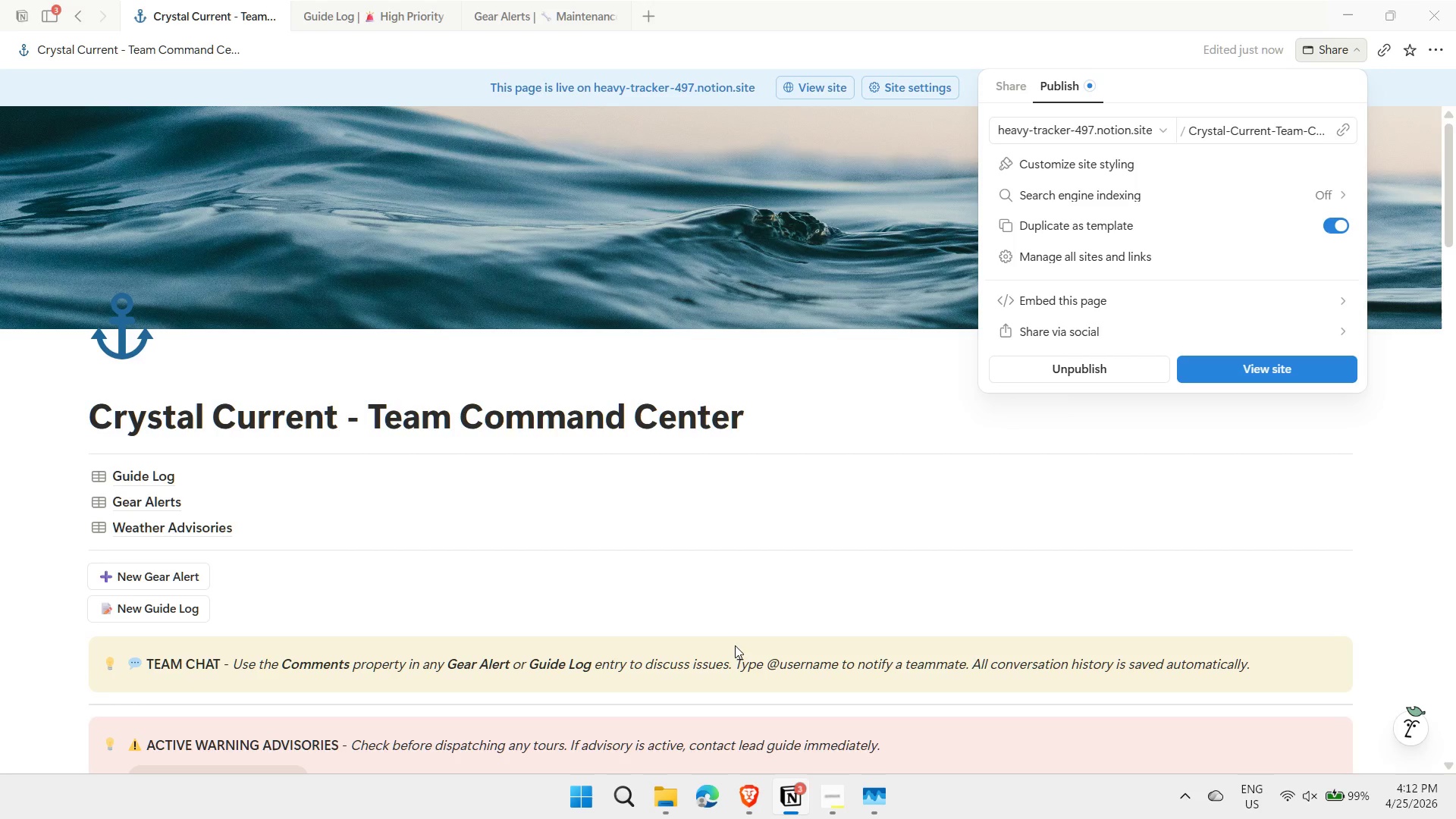 
left_click([902, 423])
 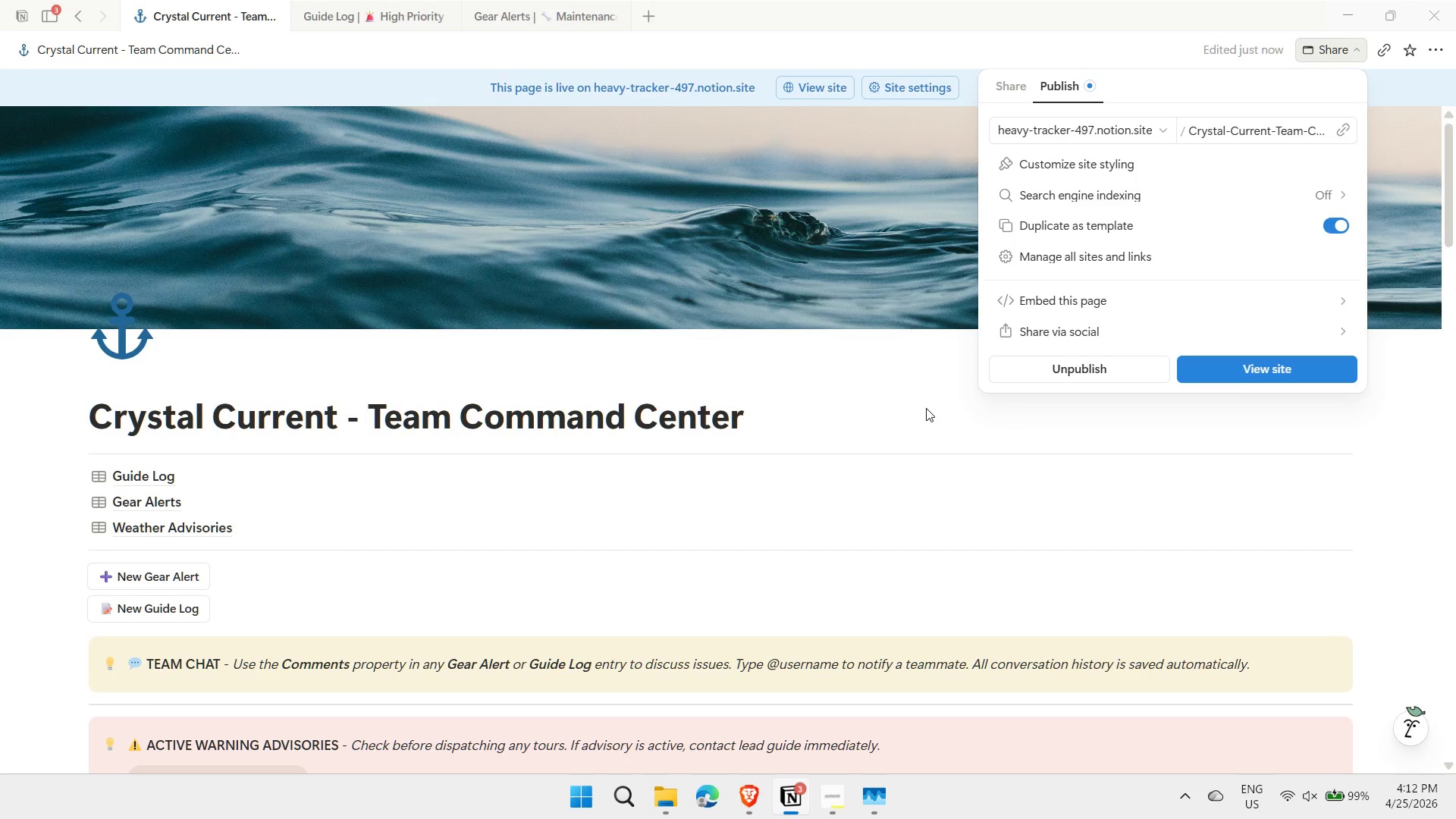 
left_click([1138, 409])
 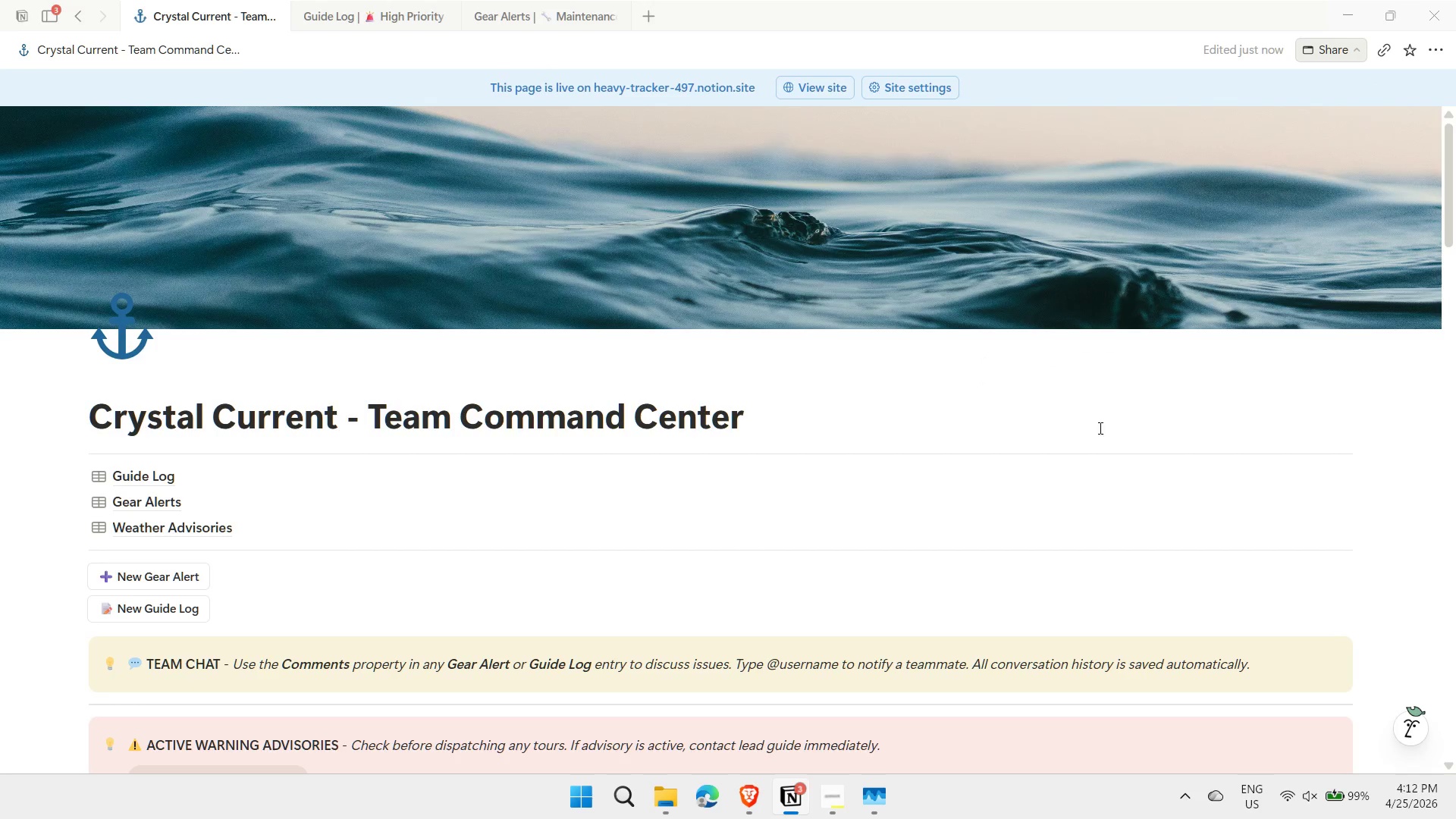 
scroll: coordinate [896, 413], scroll_direction: down, amount: 3.0
 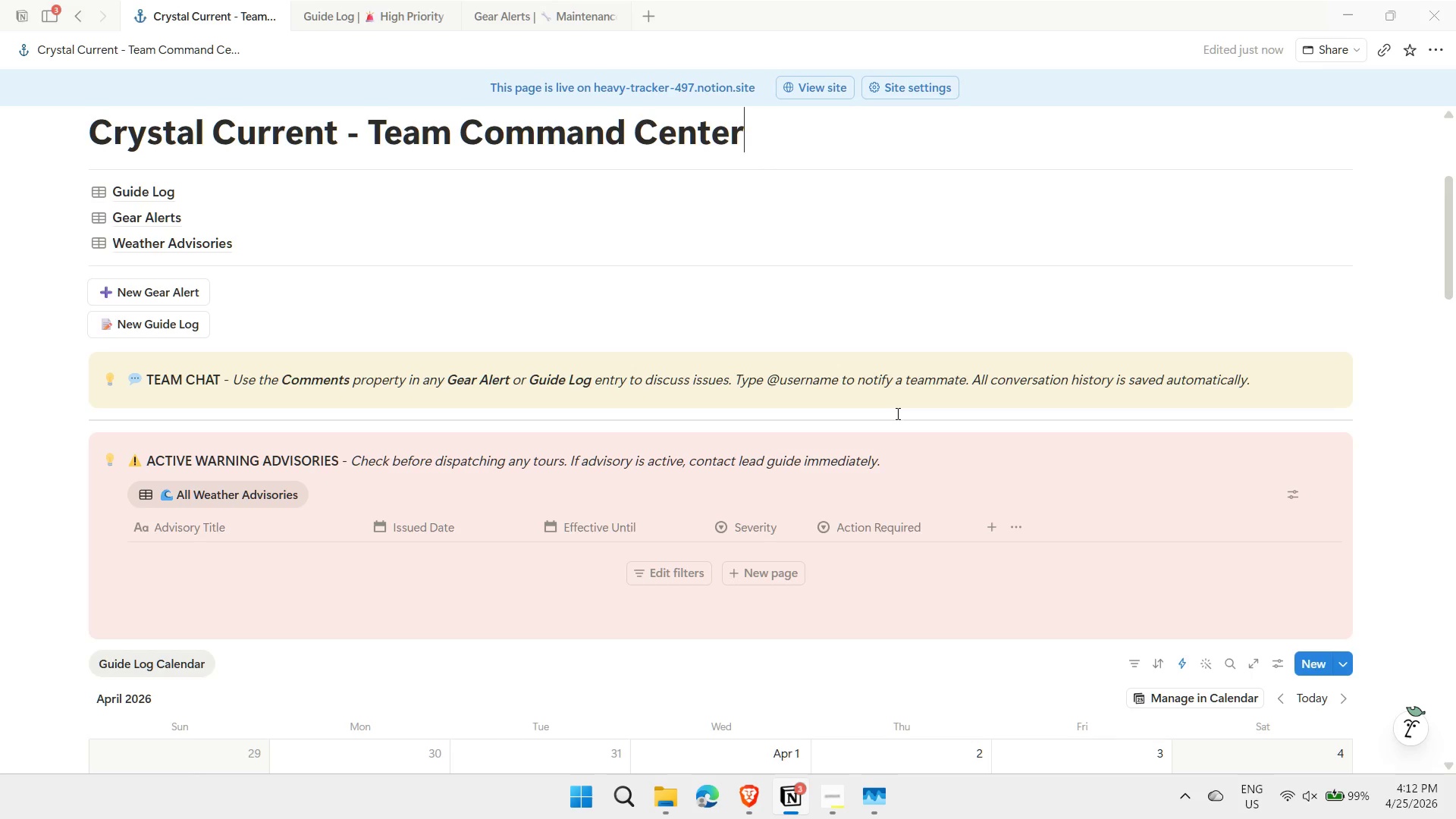 
wait(8.77)
 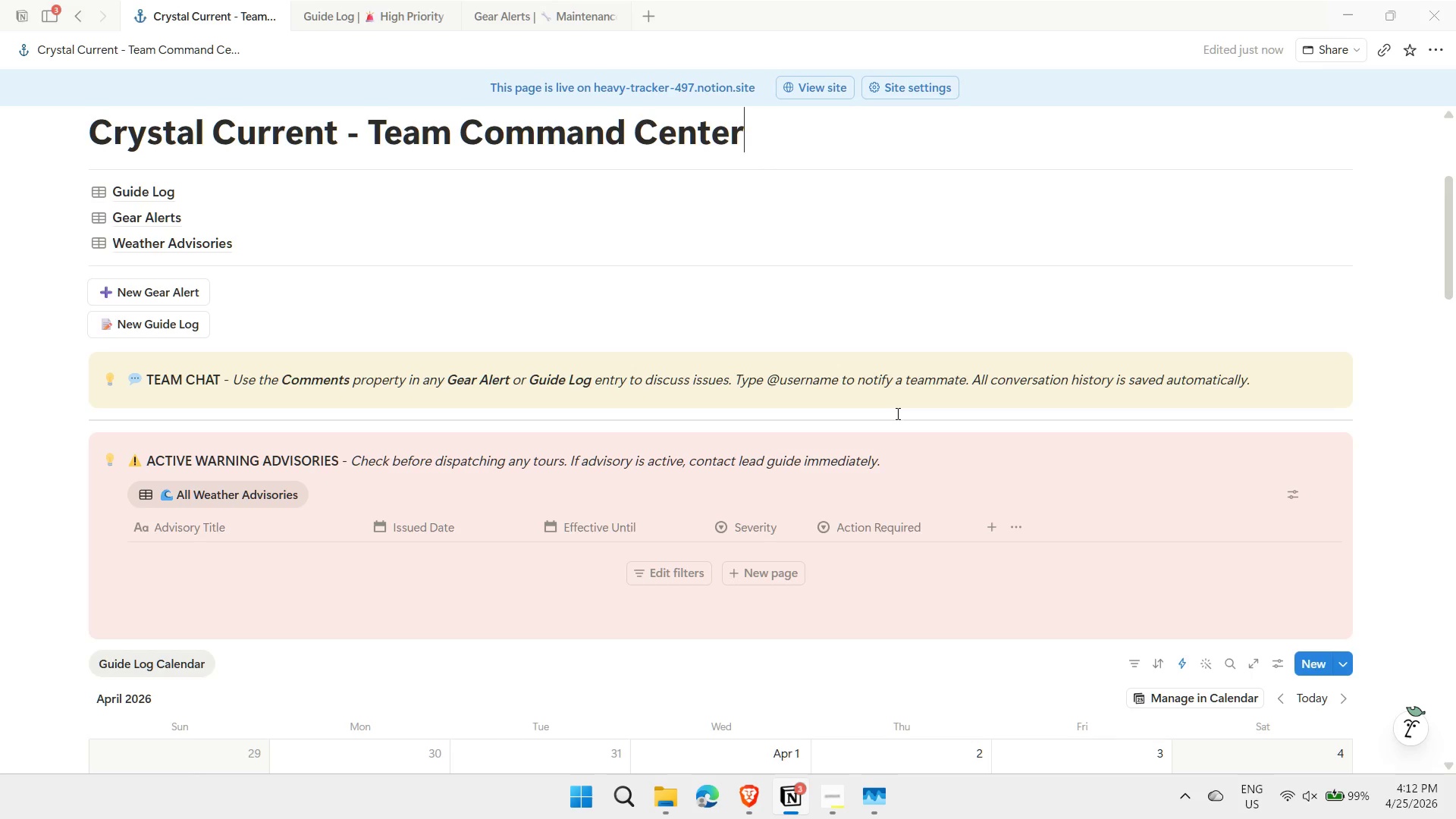 
left_click([646, 18])
 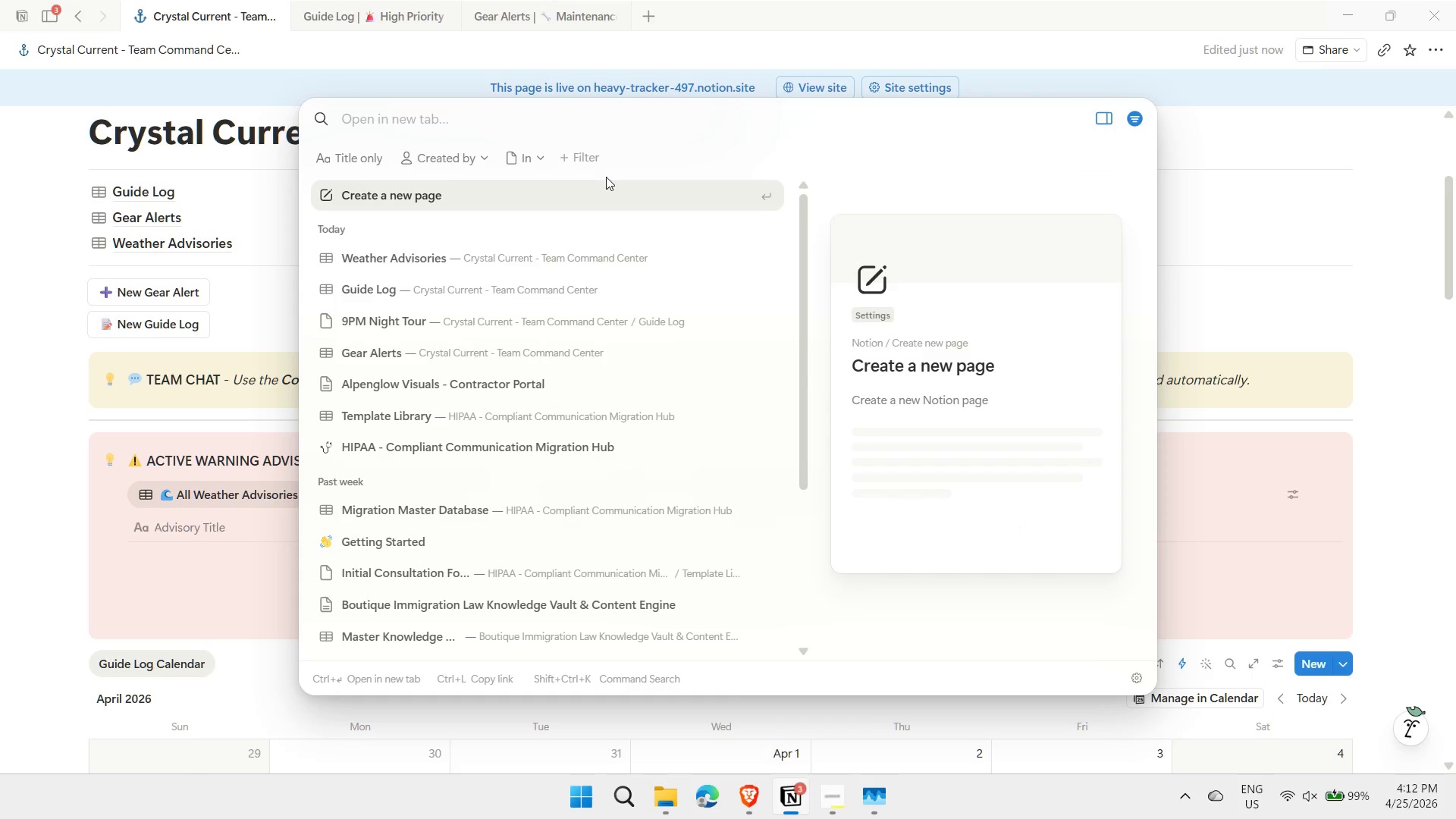 
left_click([482, 258])
 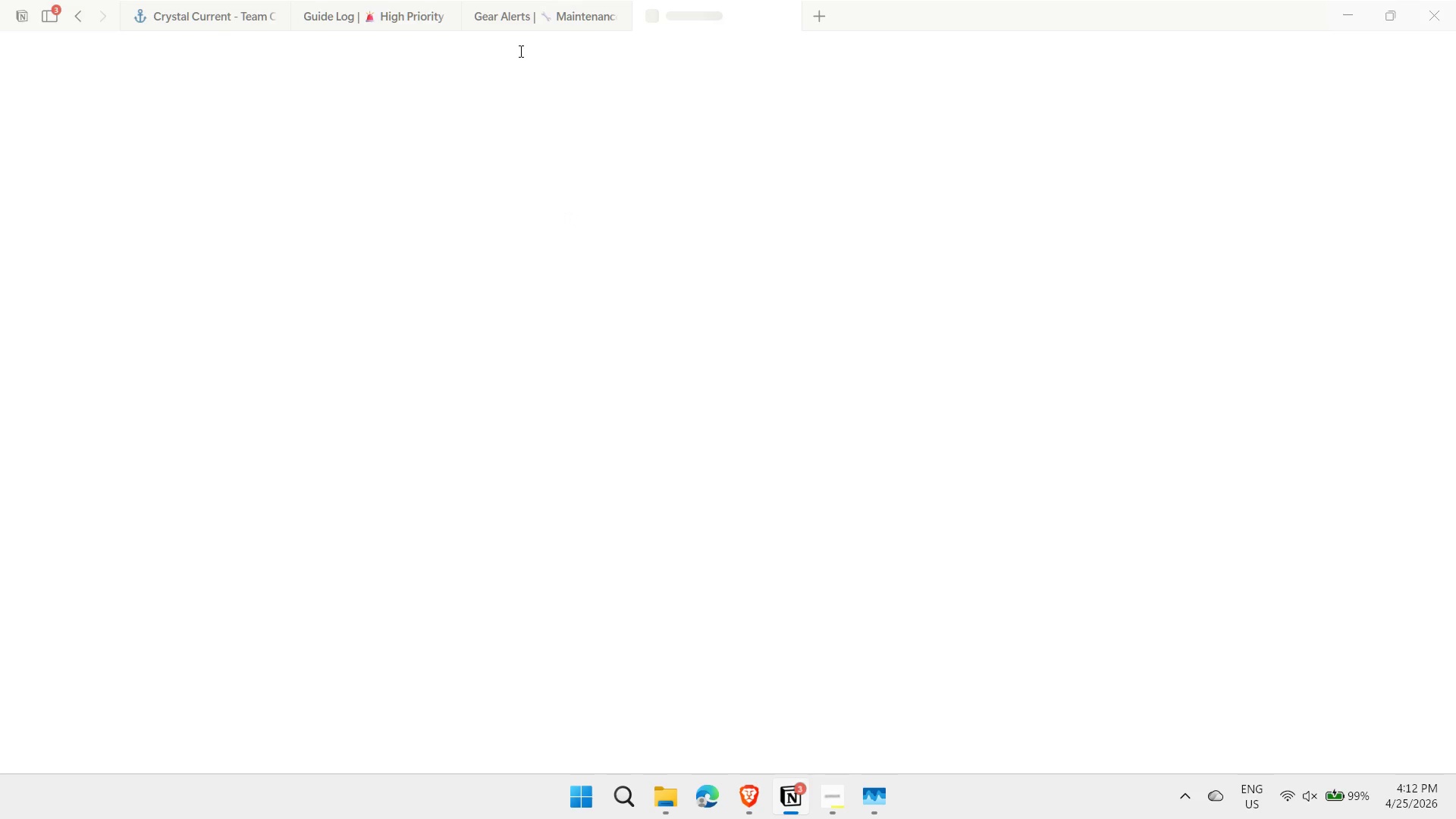 
left_click([215, 19])
 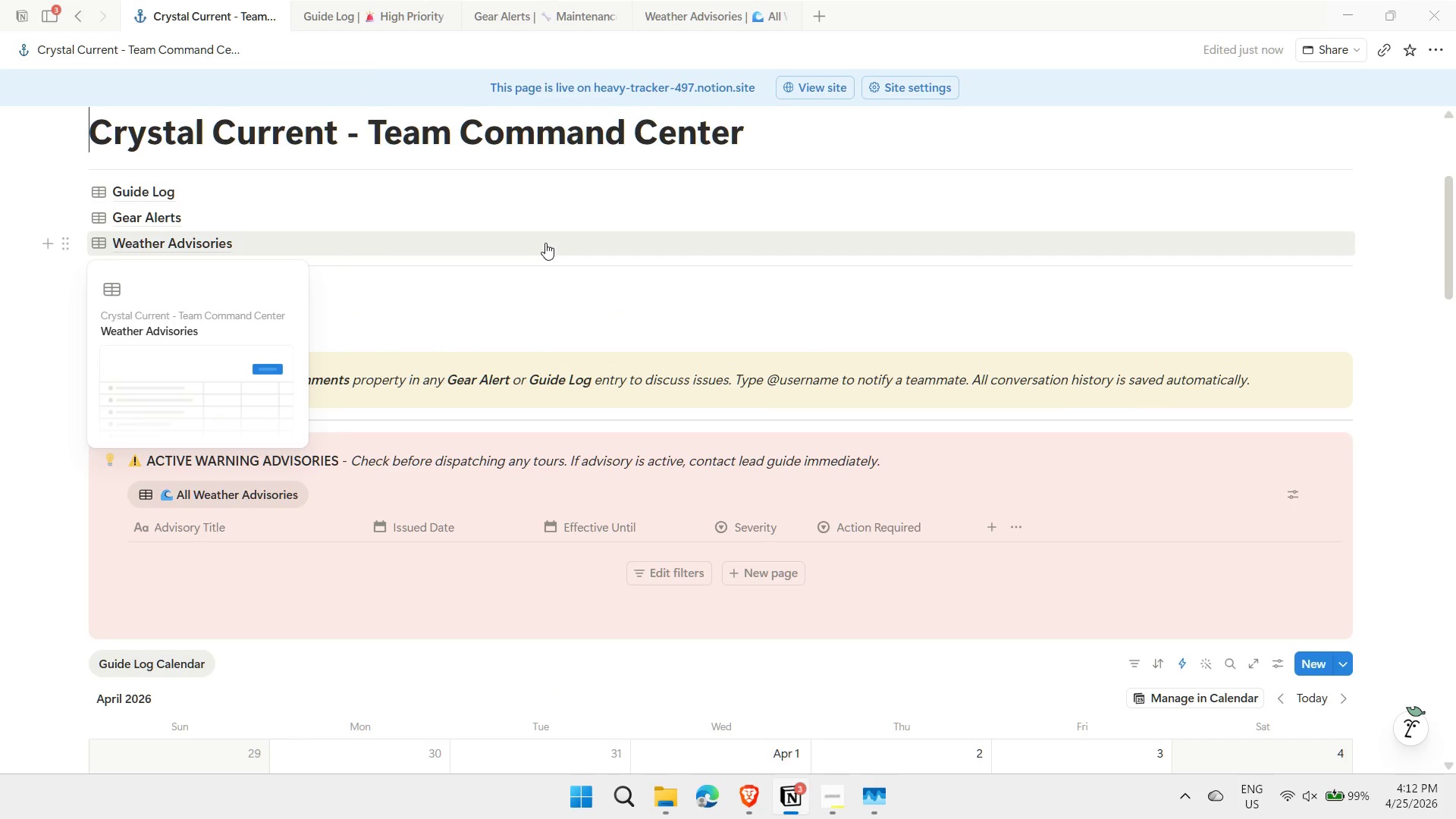 
wait(9.97)
 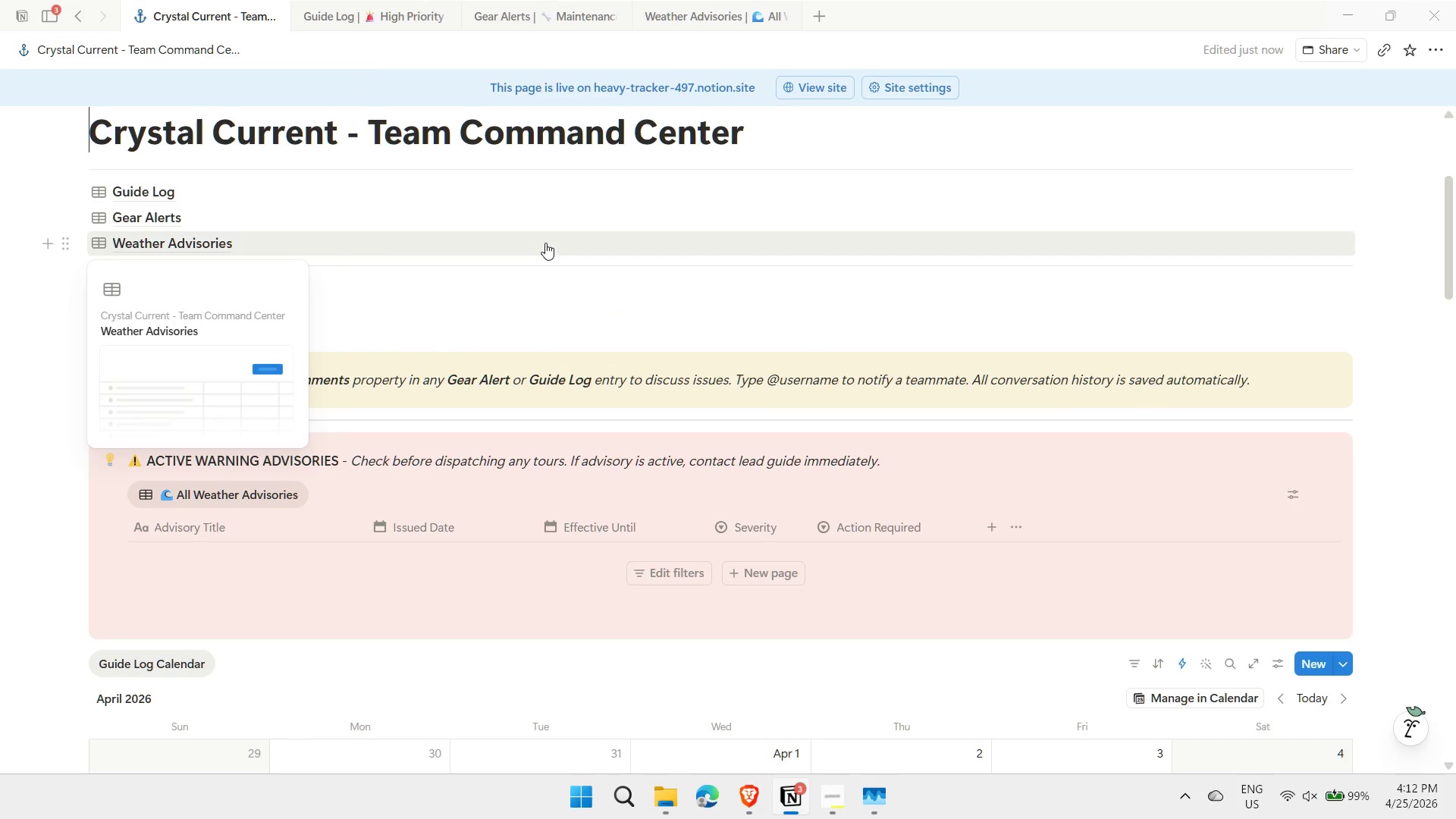 
left_click([534, 14])
 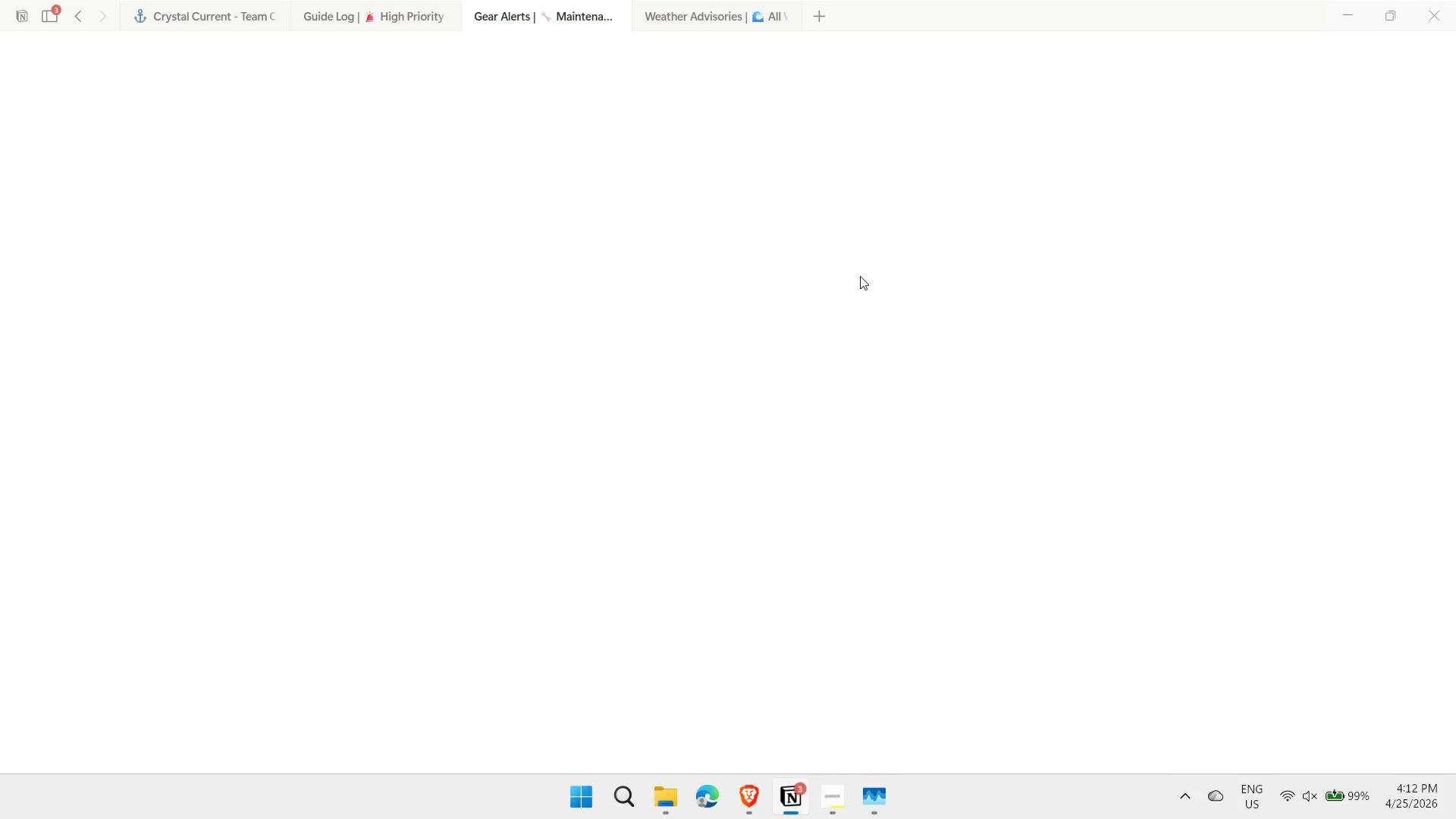 
mouse_move([868, 282])
 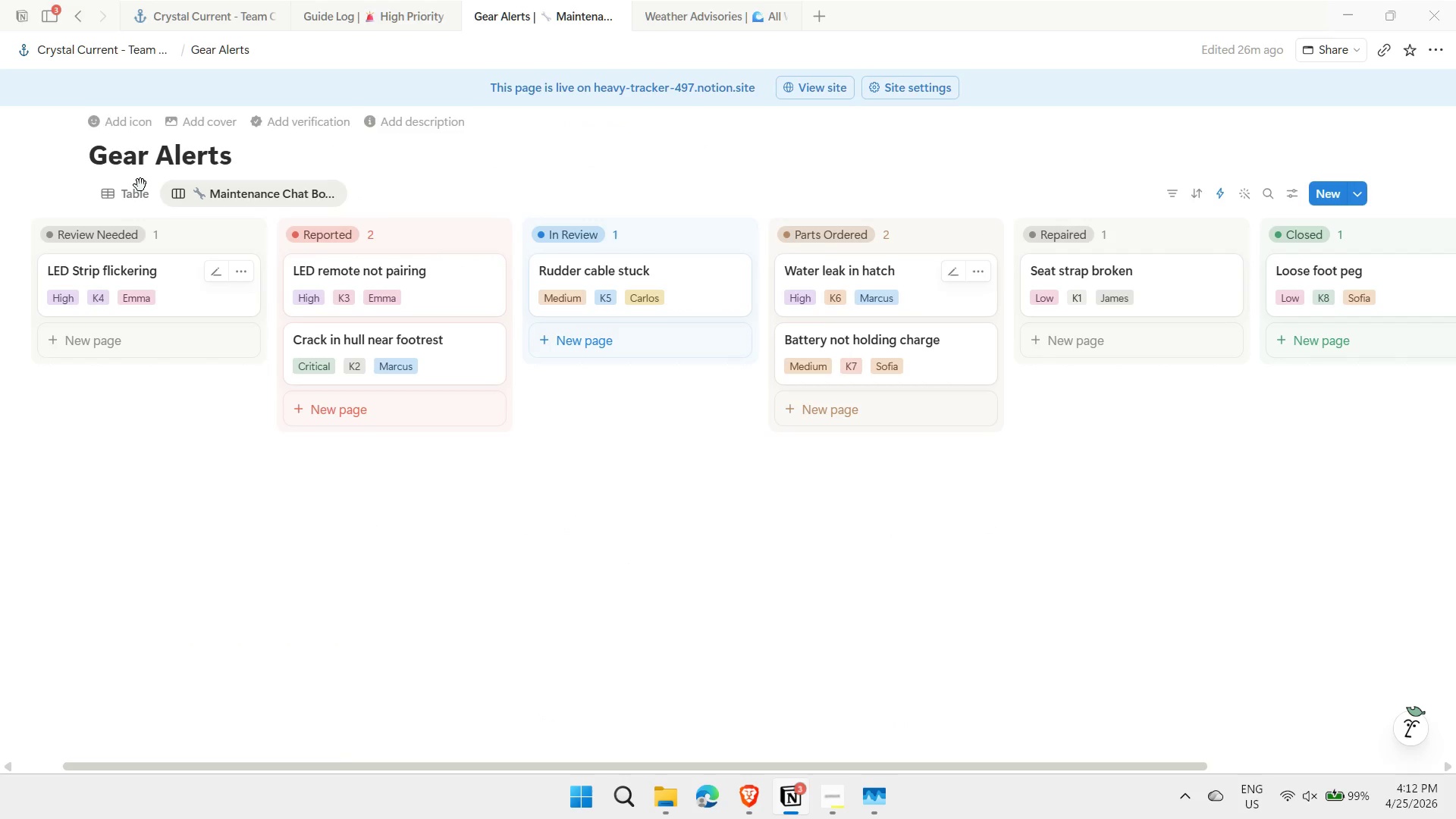 
left_click([134, 199])
 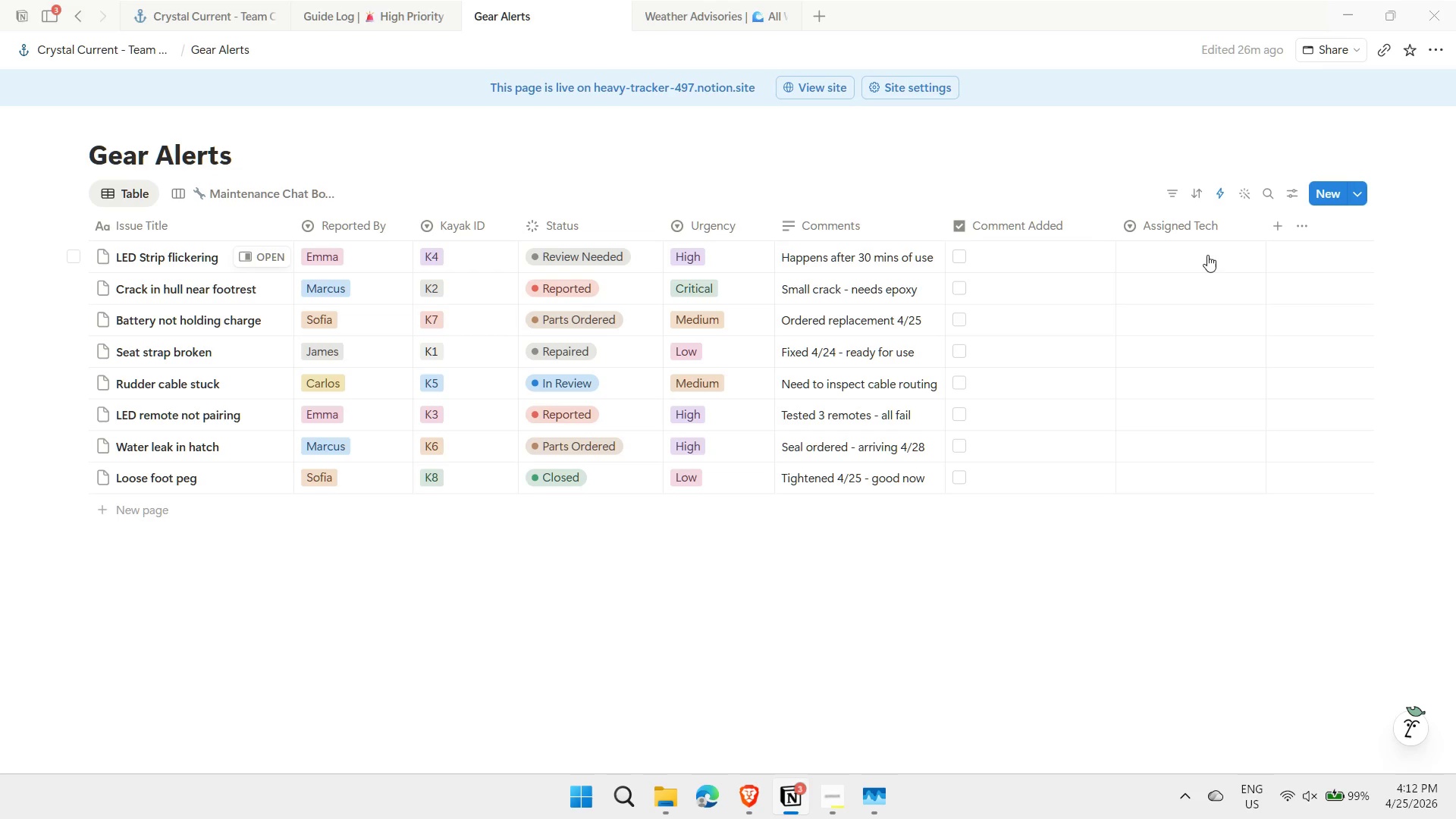 
wait(7.09)
 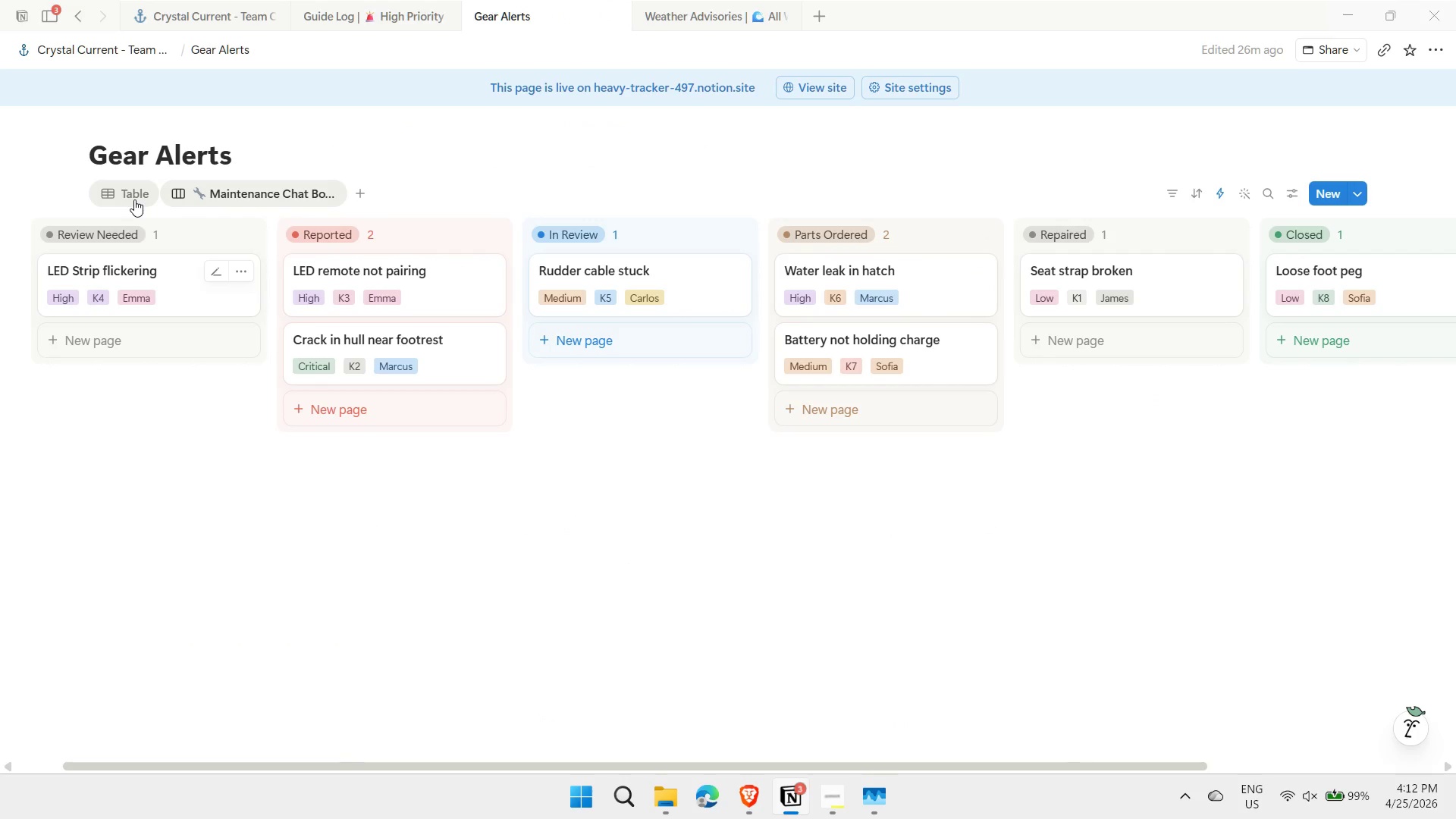 
left_click([868, 259])
 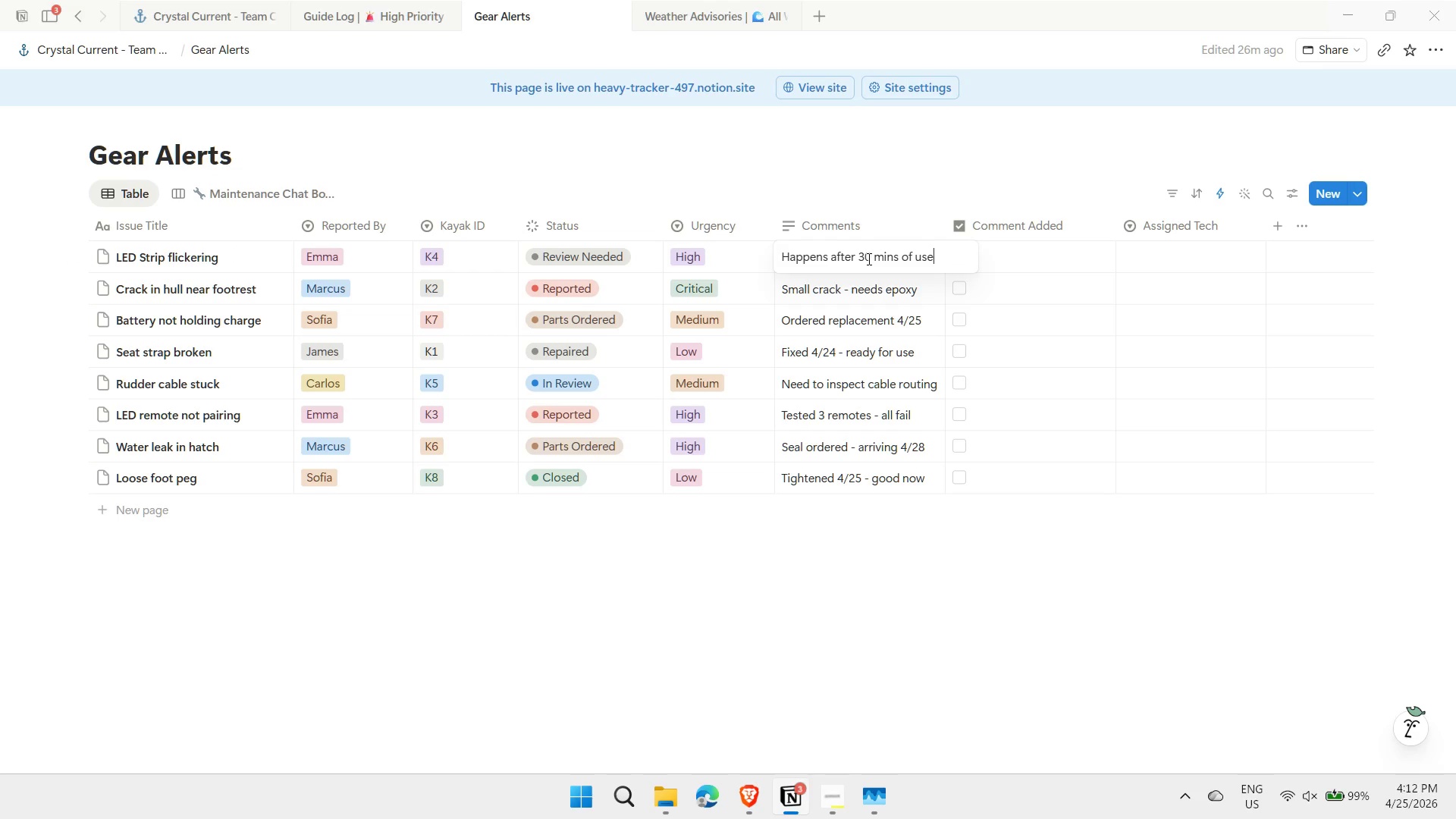 
left_click([877, 301])
 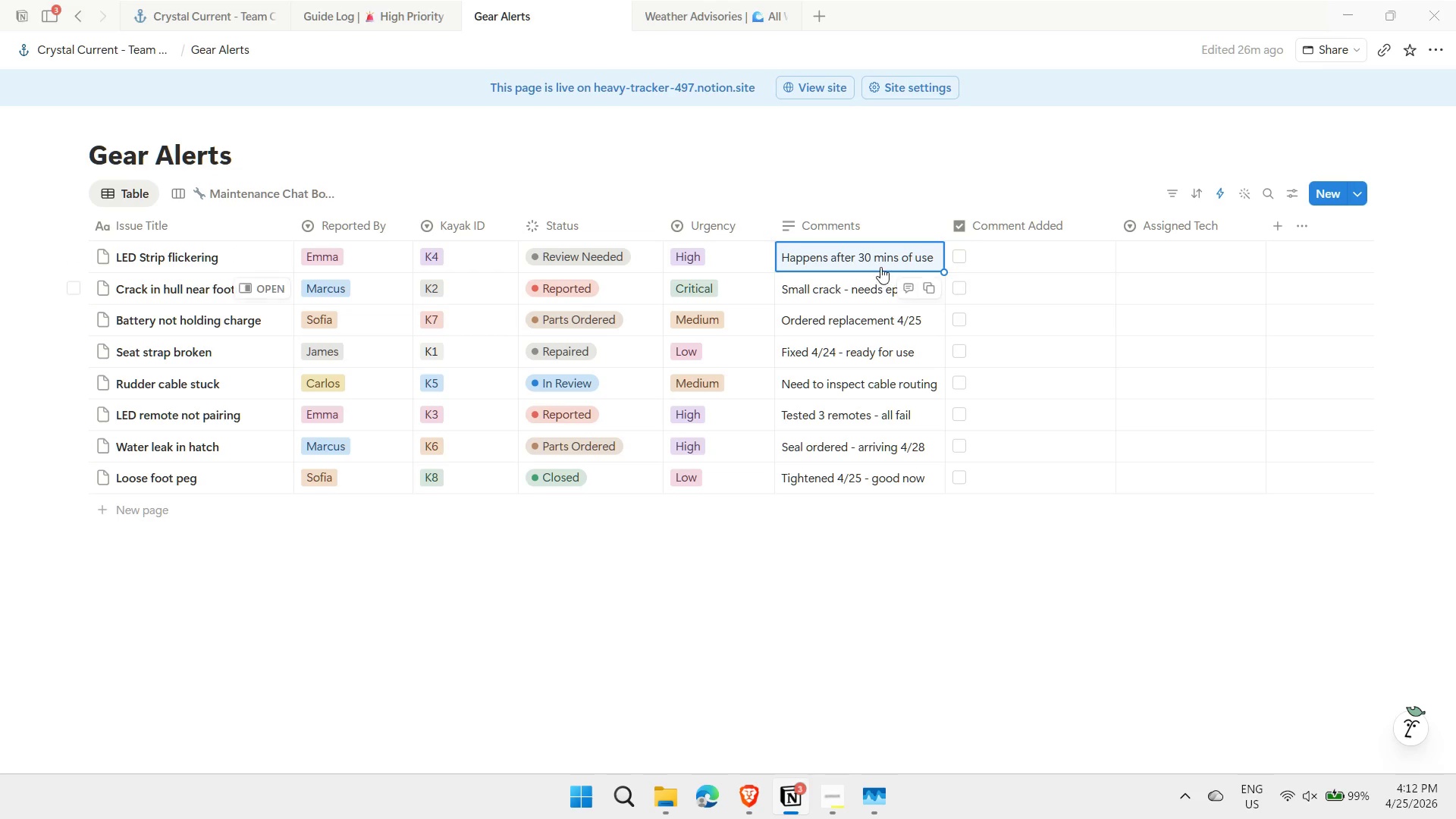 
left_click([880, 266])
 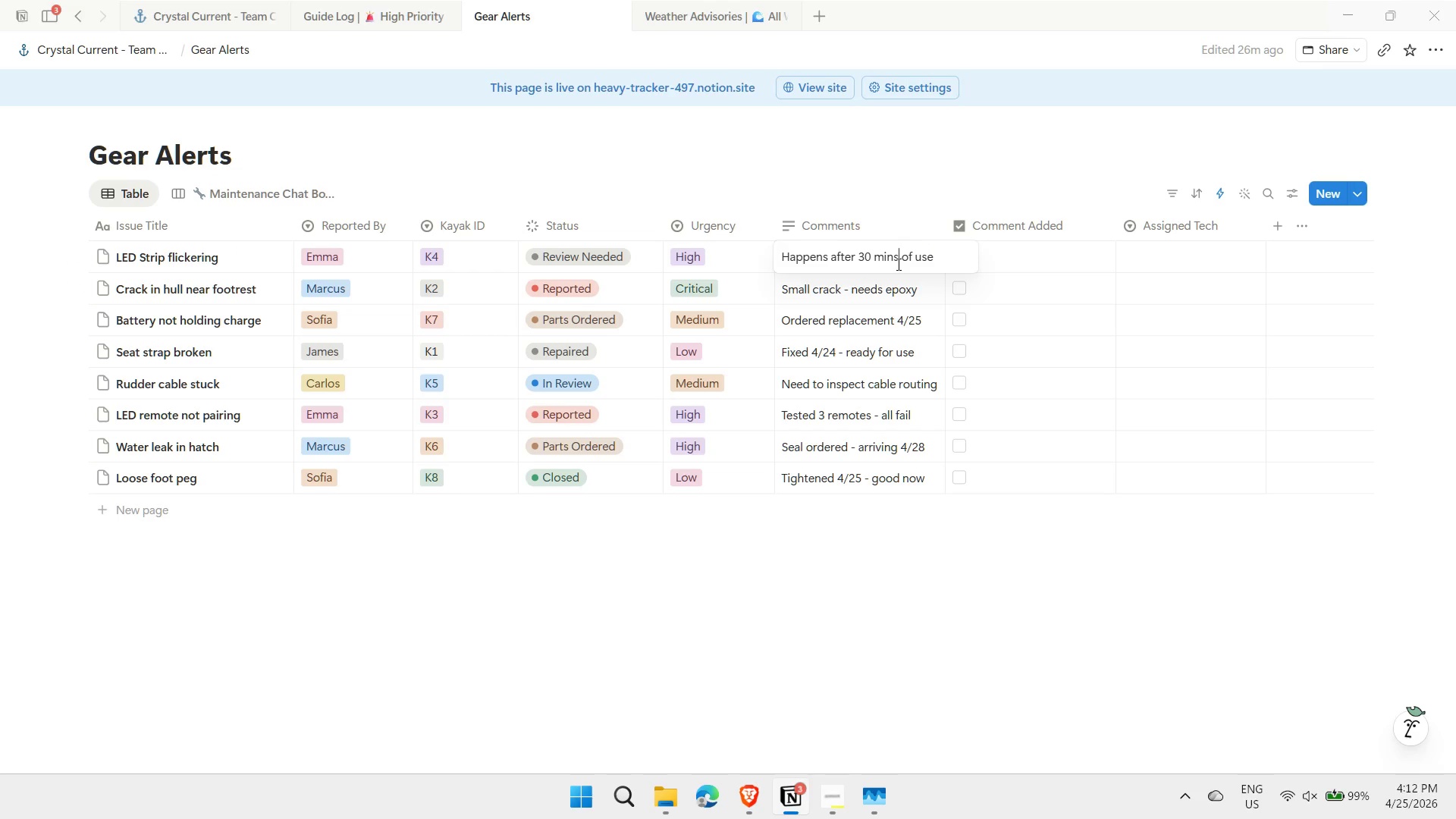 
double_click([897, 286])
 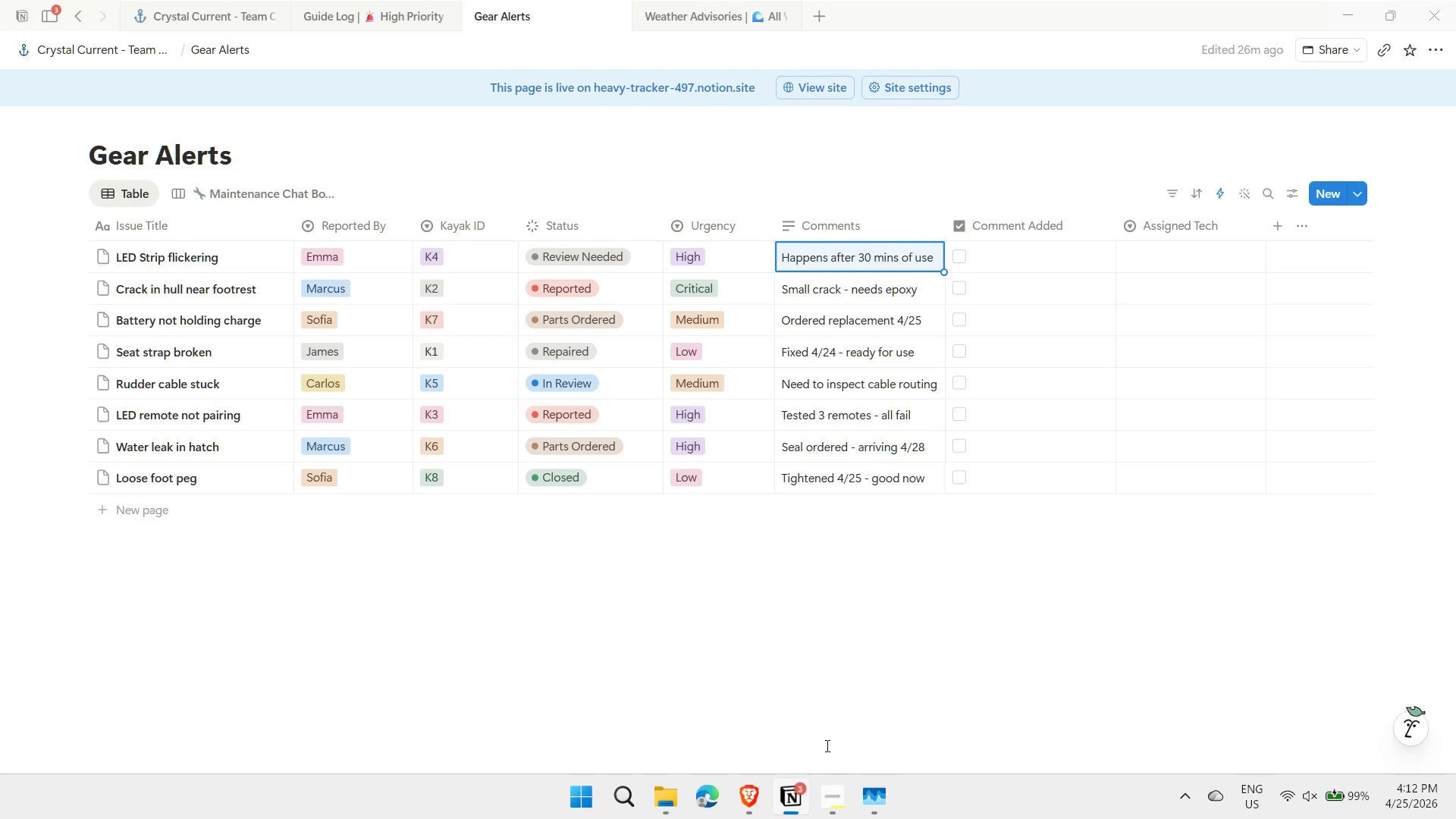 
left_click([836, 799])